 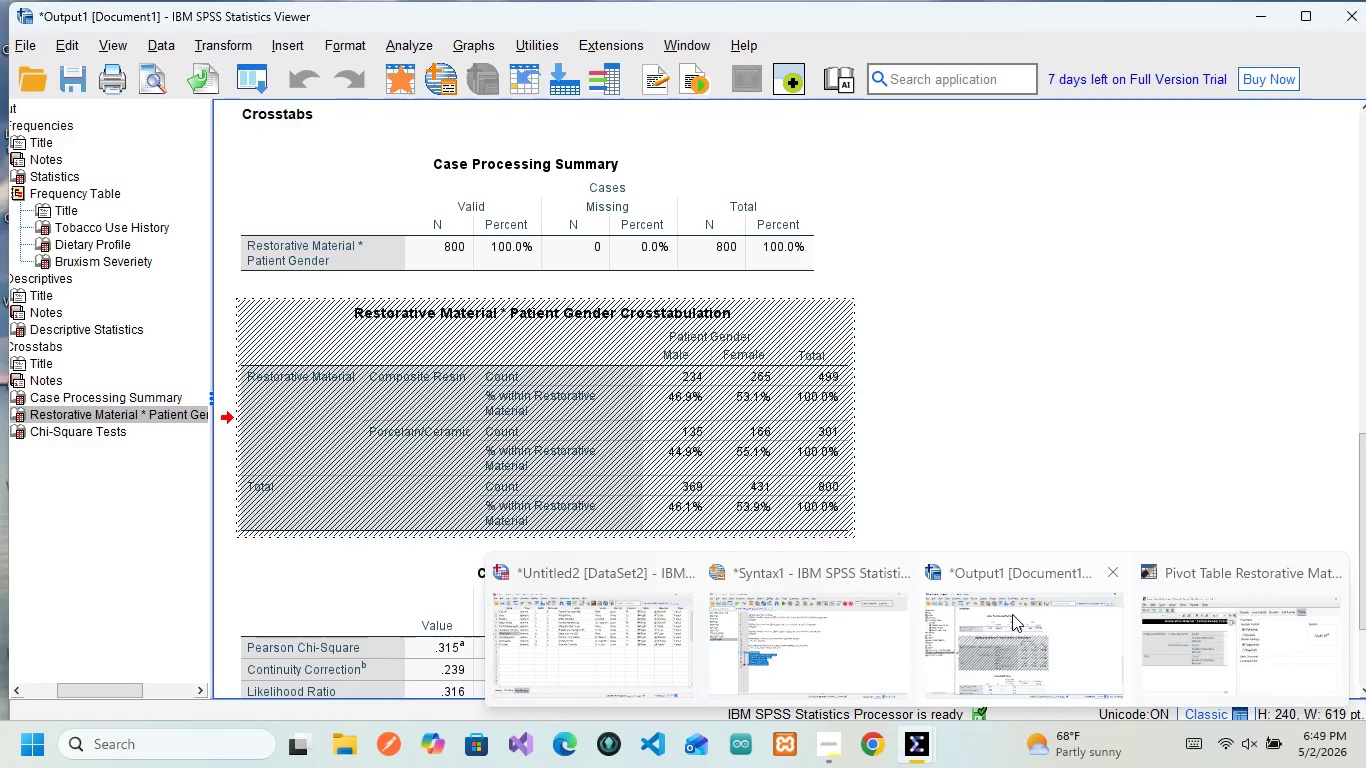 
left_click([1167, 649])
 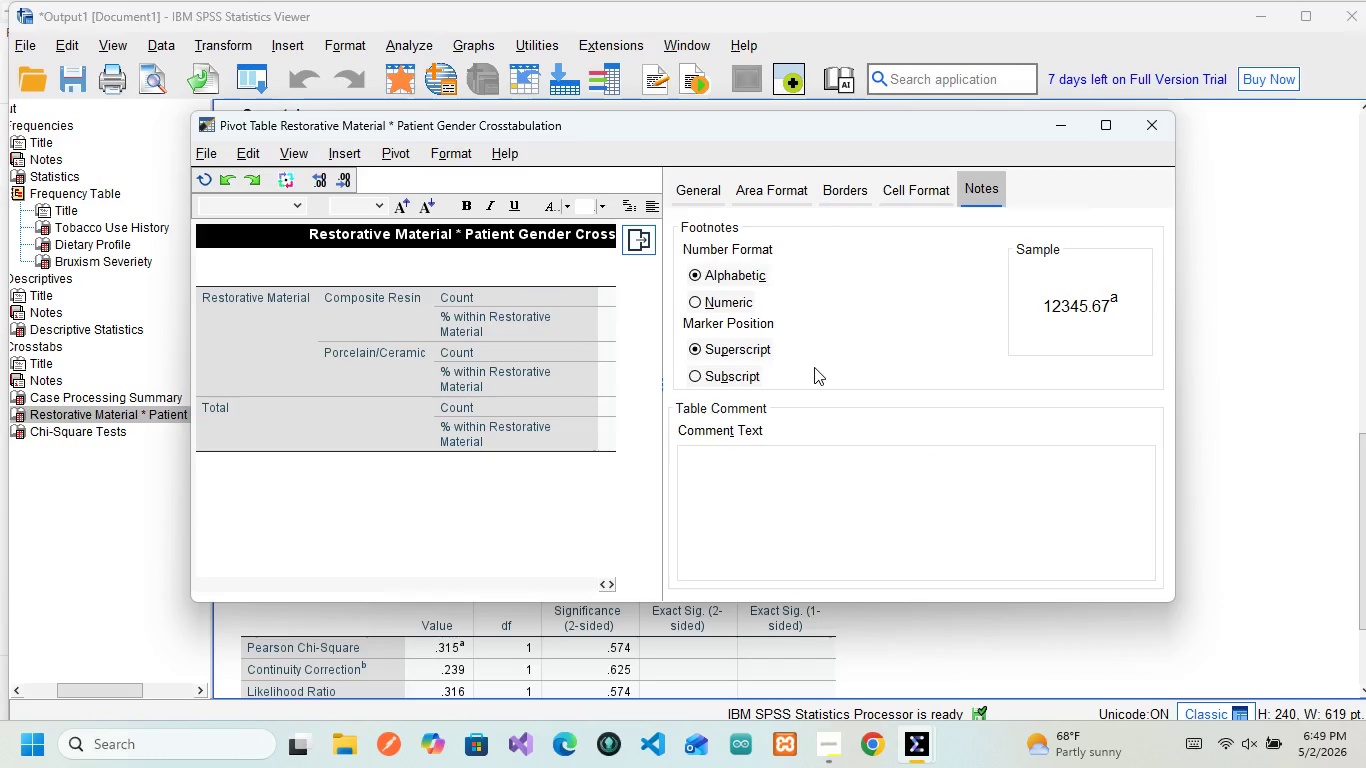 
left_click([702, 494])
 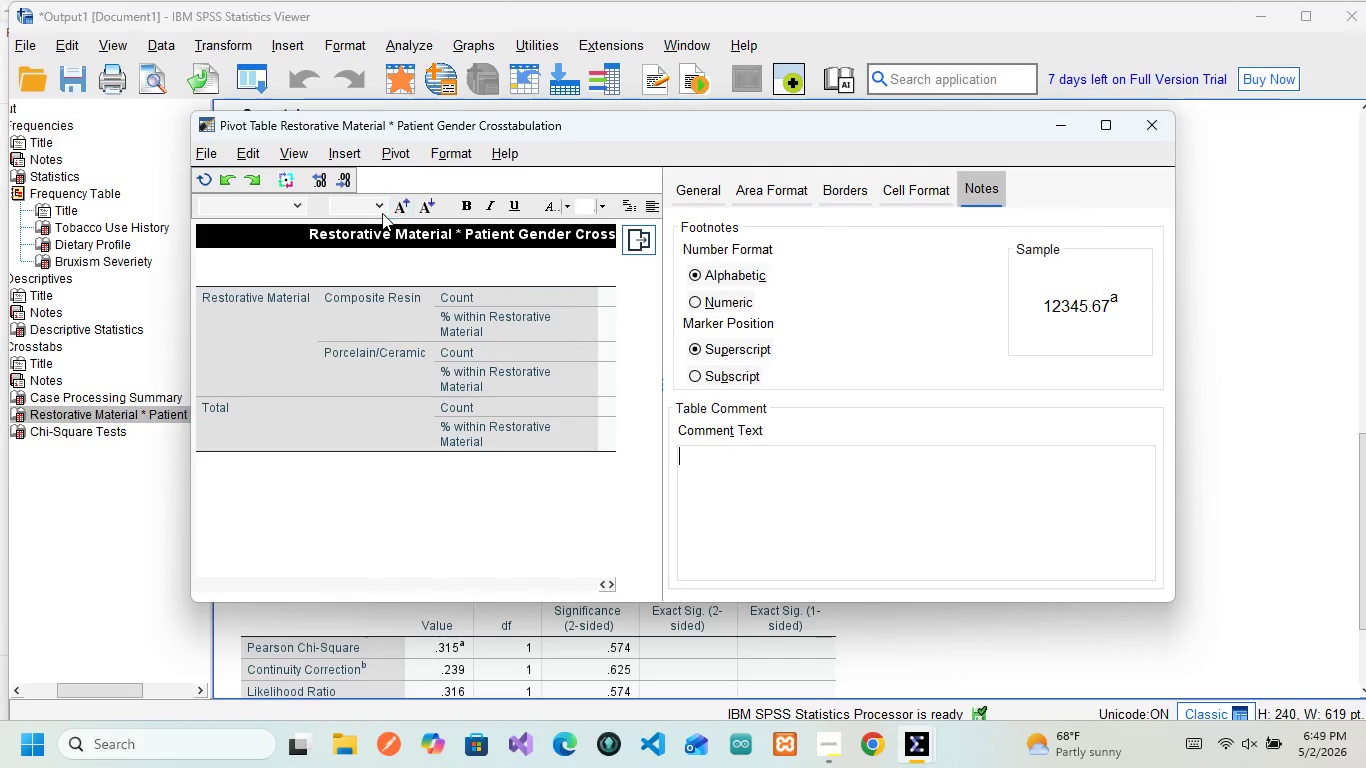 
wait(6.75)
 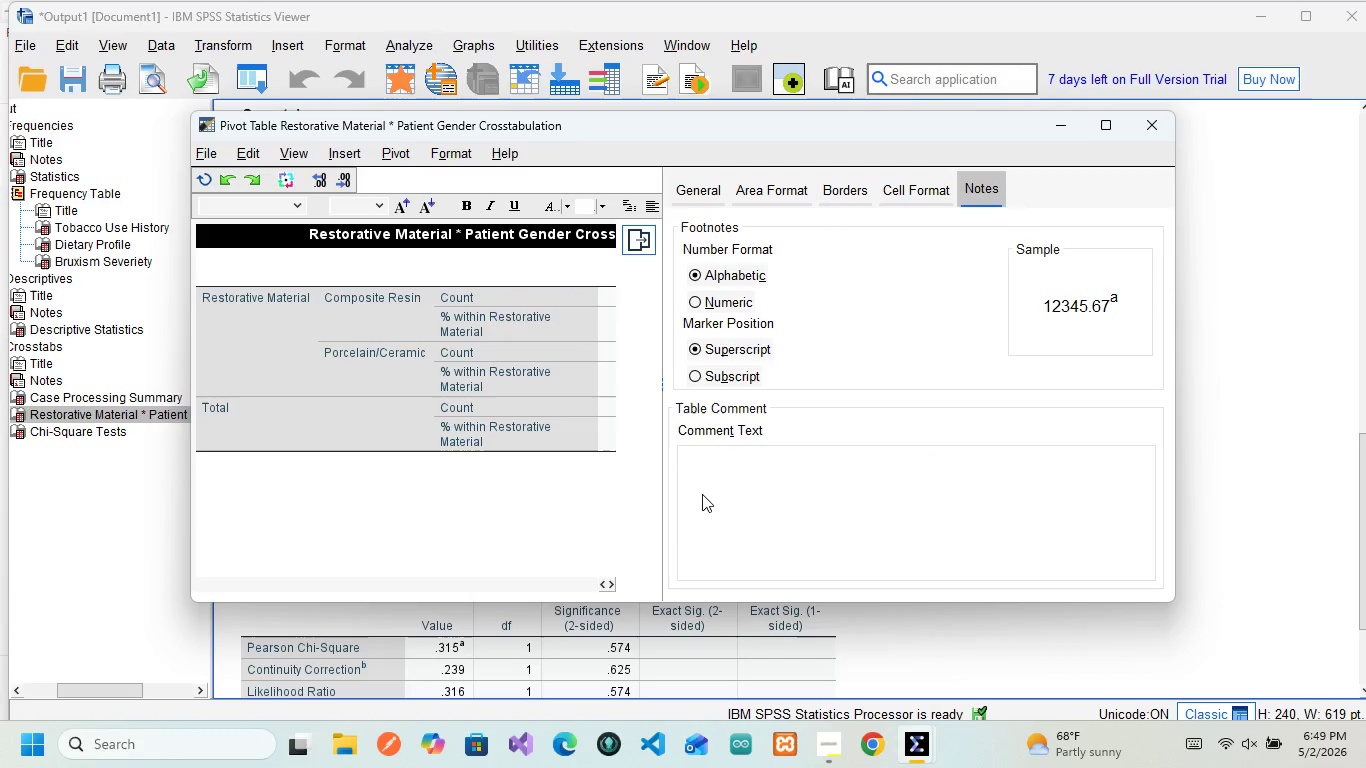 
type(The crosstab analysisbetween material typ)
 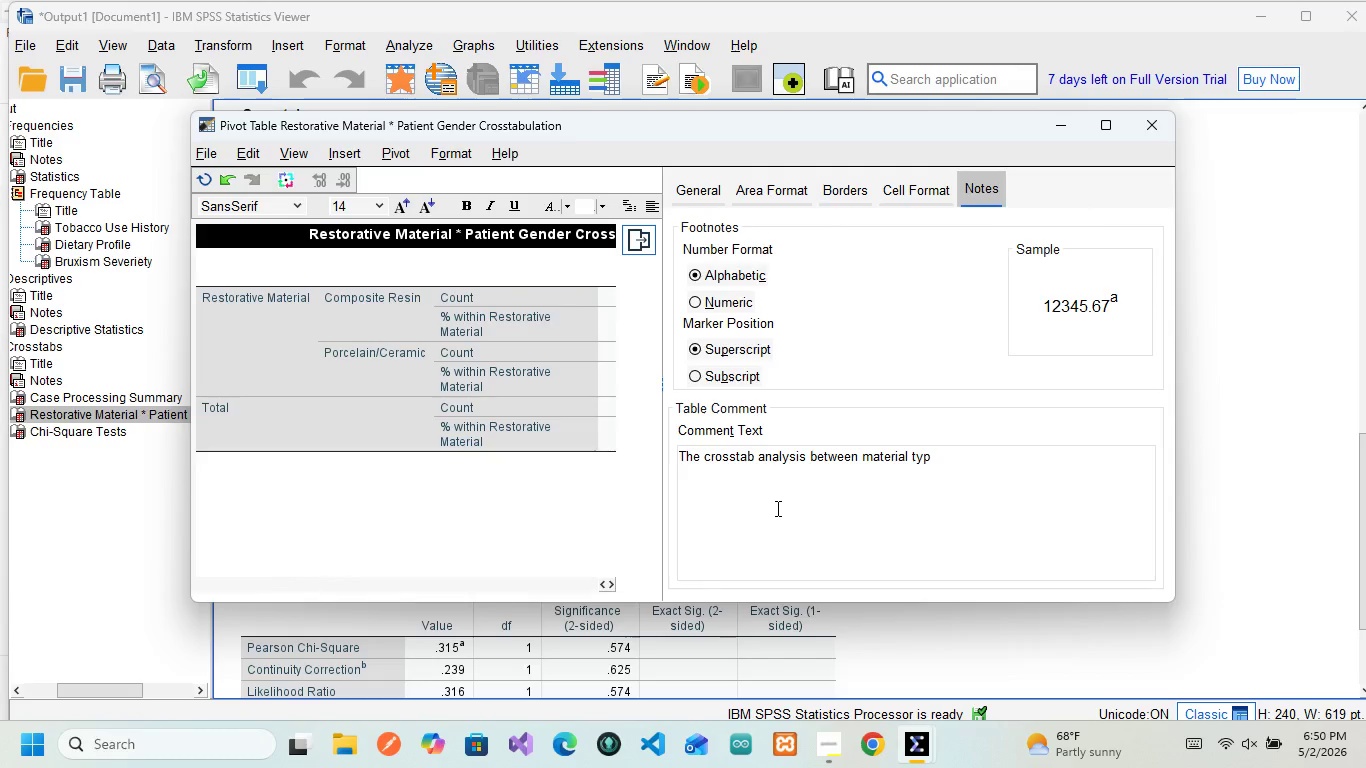 
type(e and genr)
key(Backspace)
type(der )
 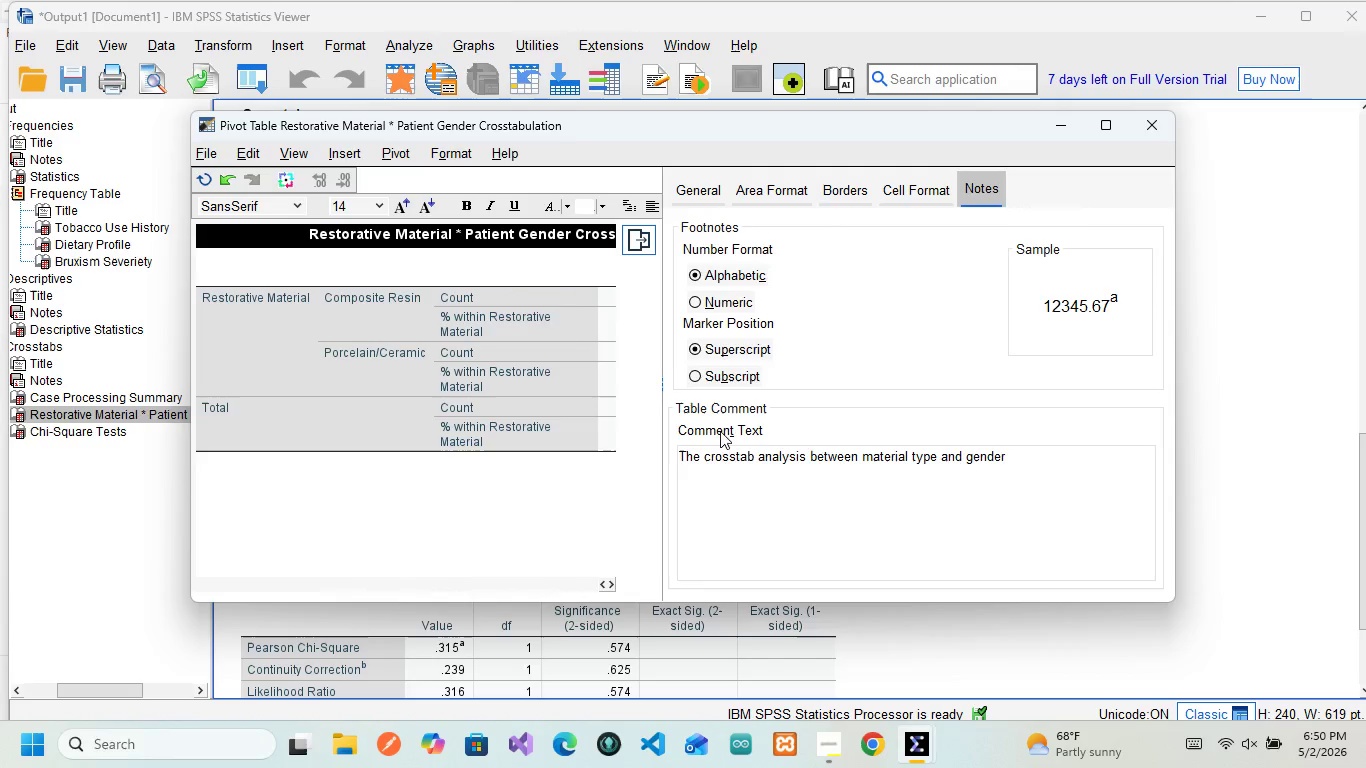 
wait(8.45)
 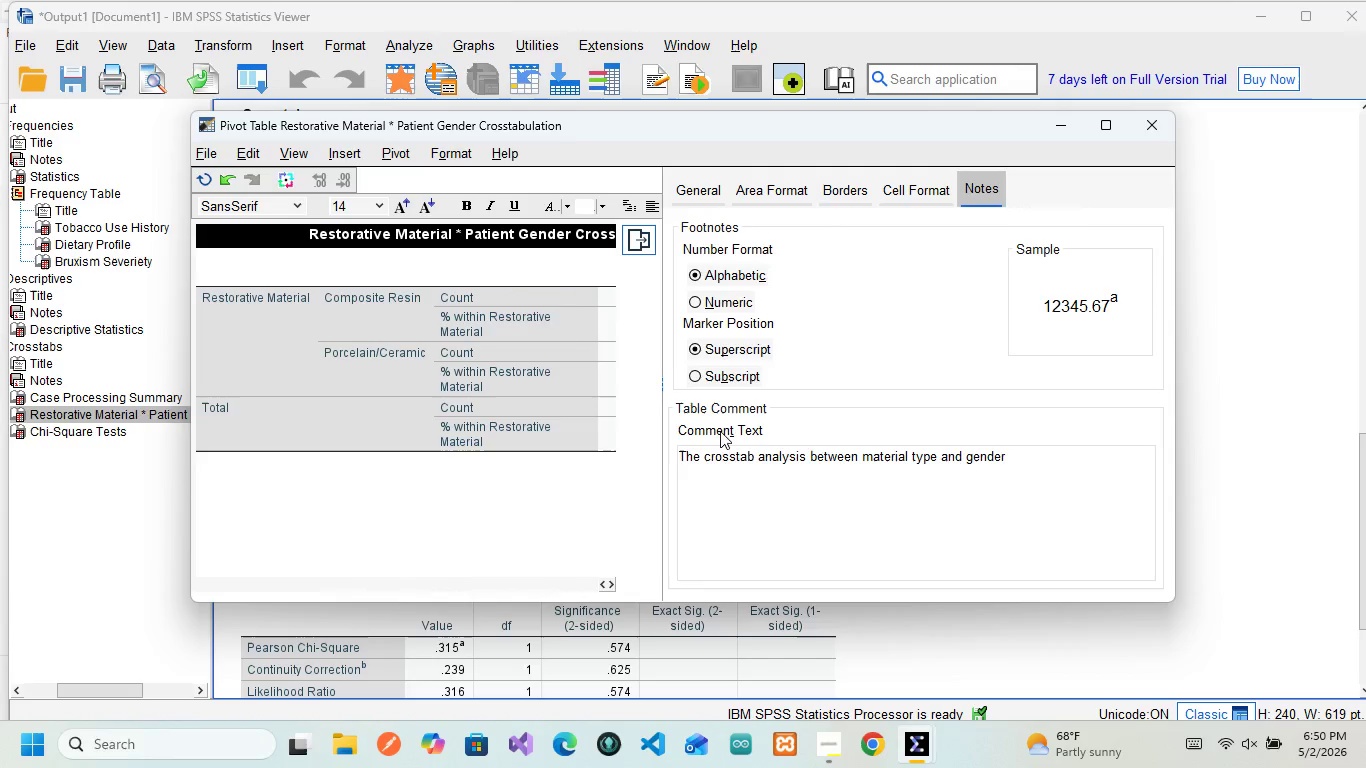 
left_click_drag(start_coordinate=[863, 456], to_coordinate=[940, 450])
 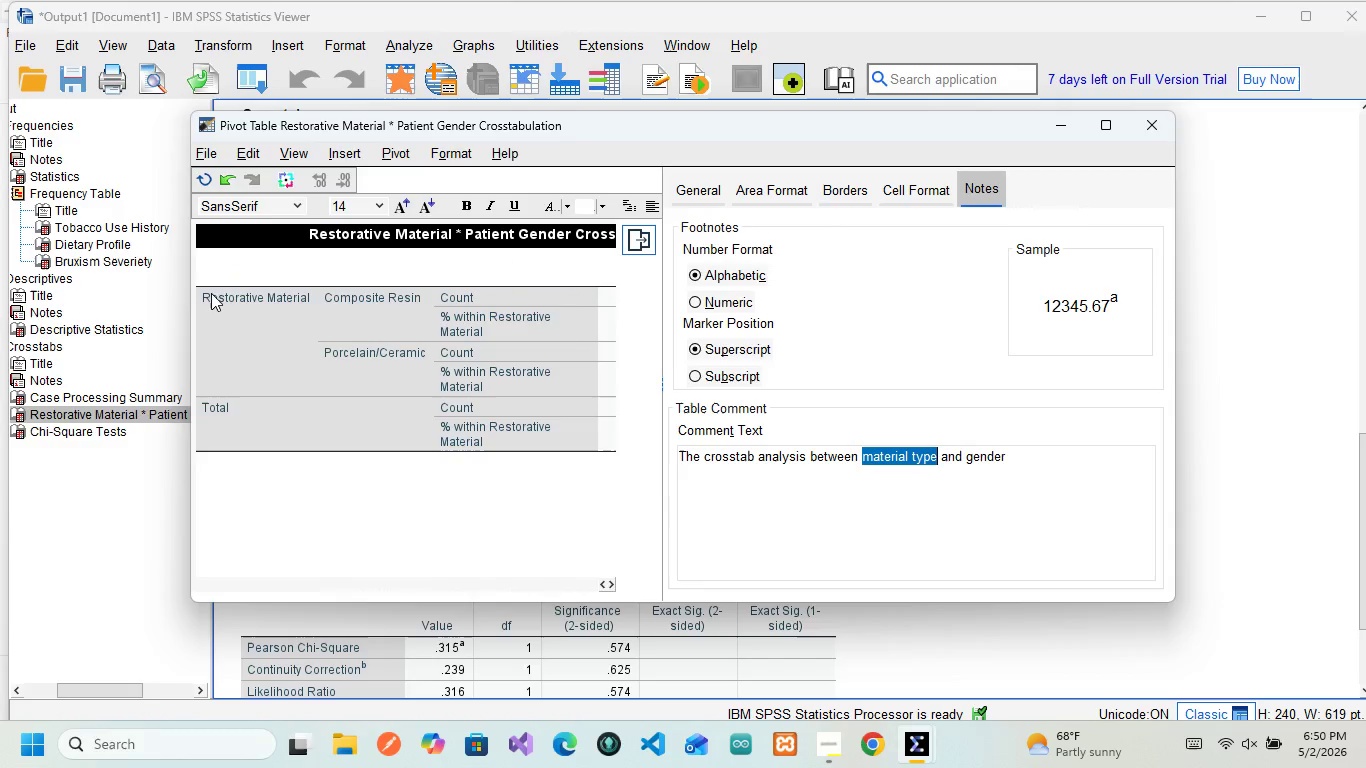 
double_click([221, 291])
 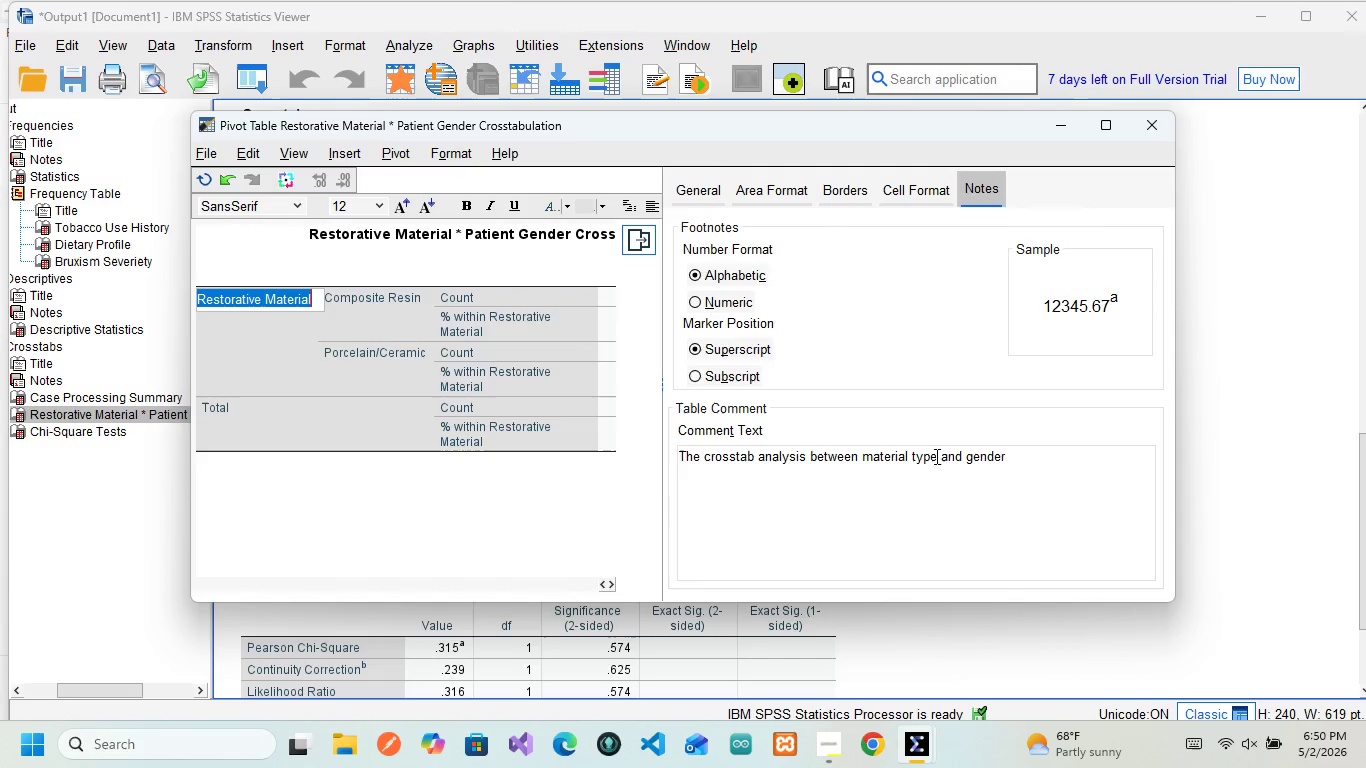 
wait(5.98)
 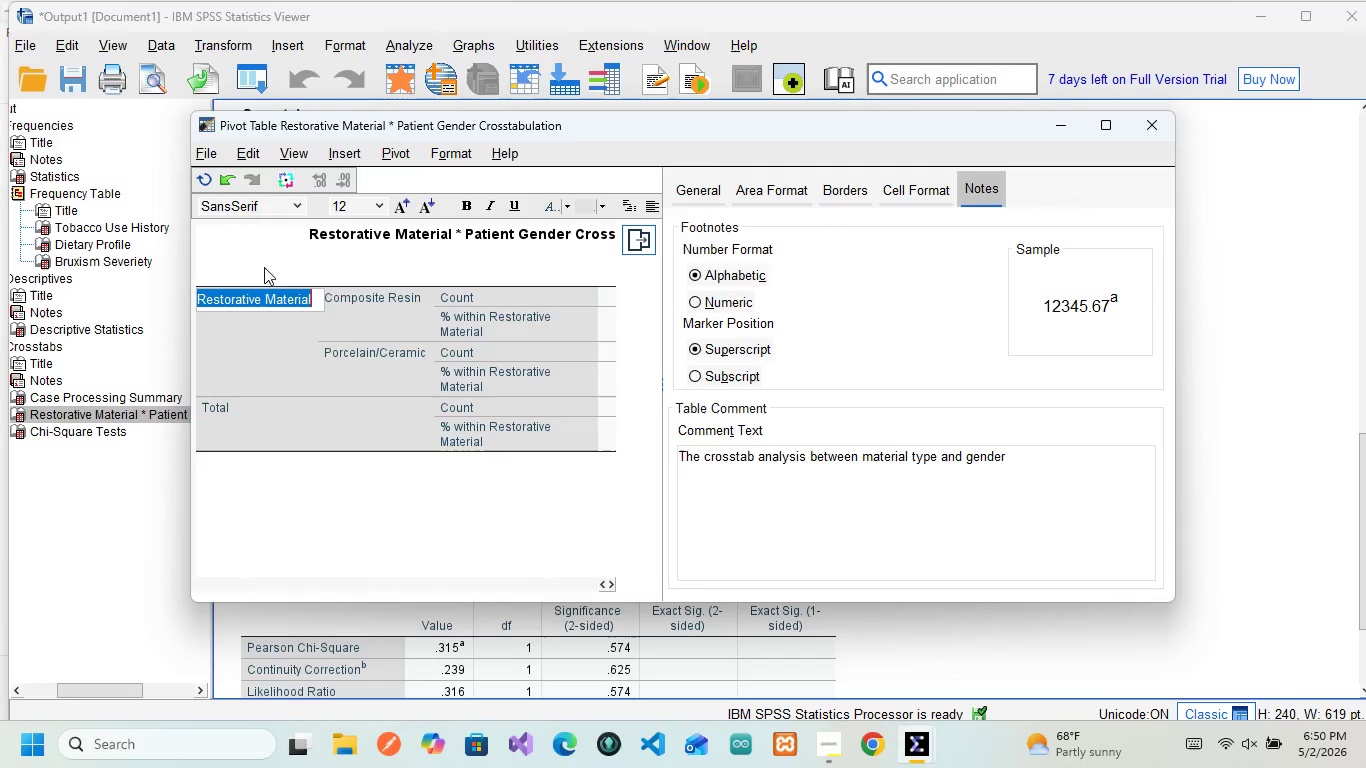 
double_click([976, 456])
 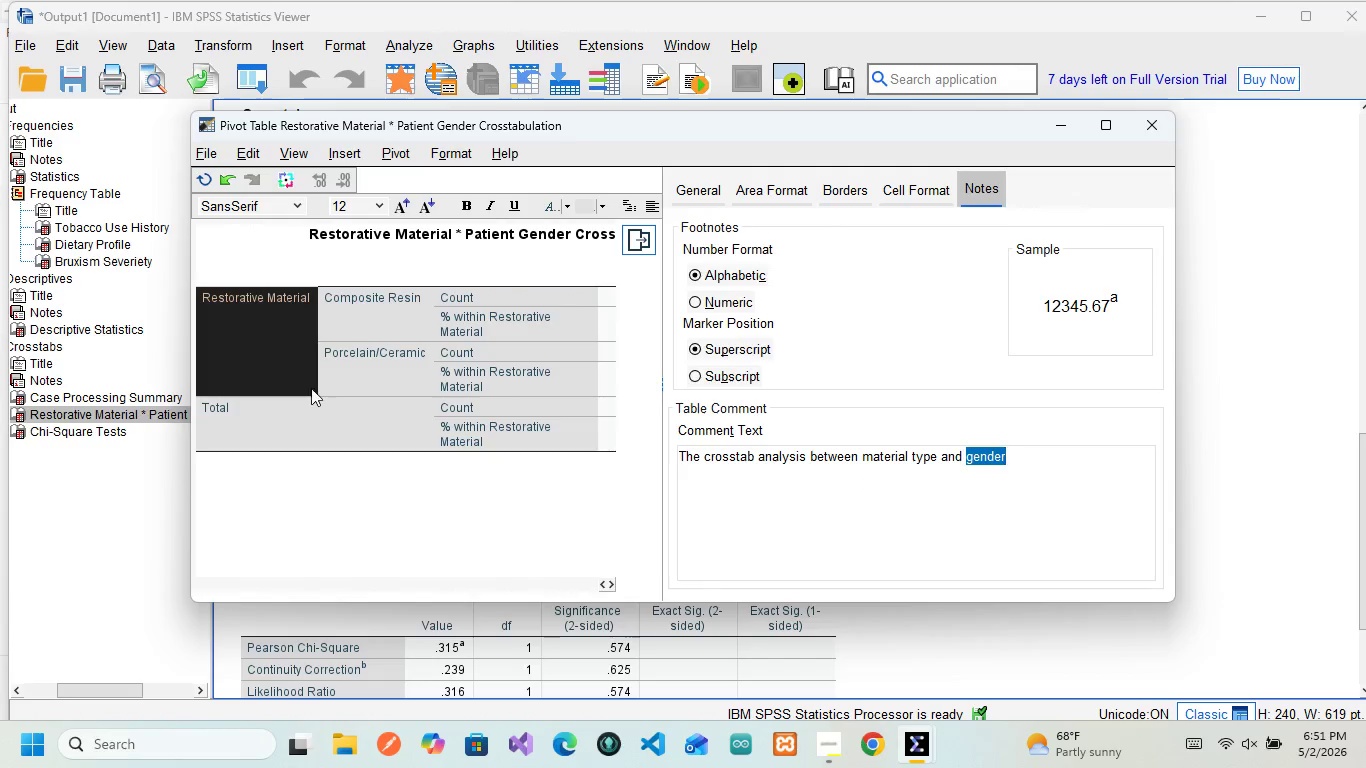 
scroll: coordinate [310, 354], scroll_direction: up, amount: 2.0
 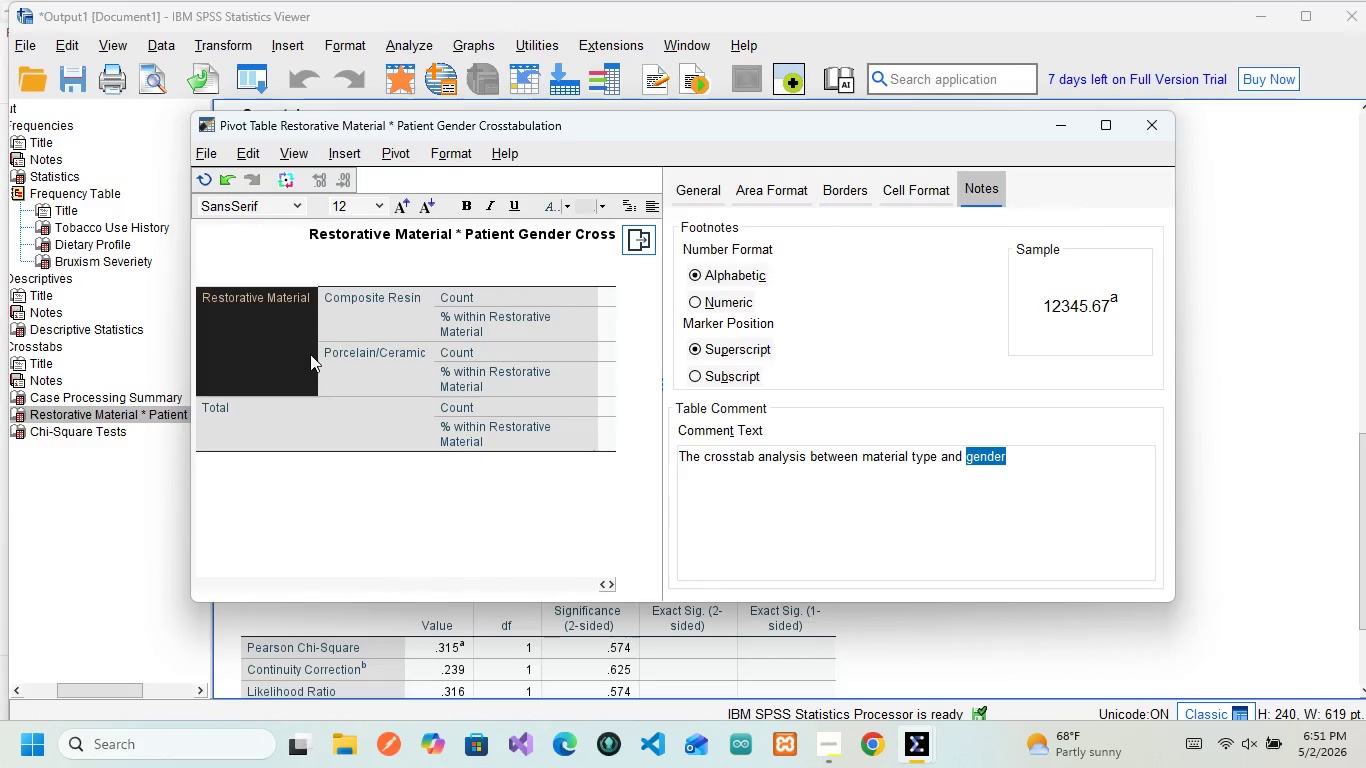 
scroll: coordinate [310, 354], scroll_direction: down, amount: 2.0
 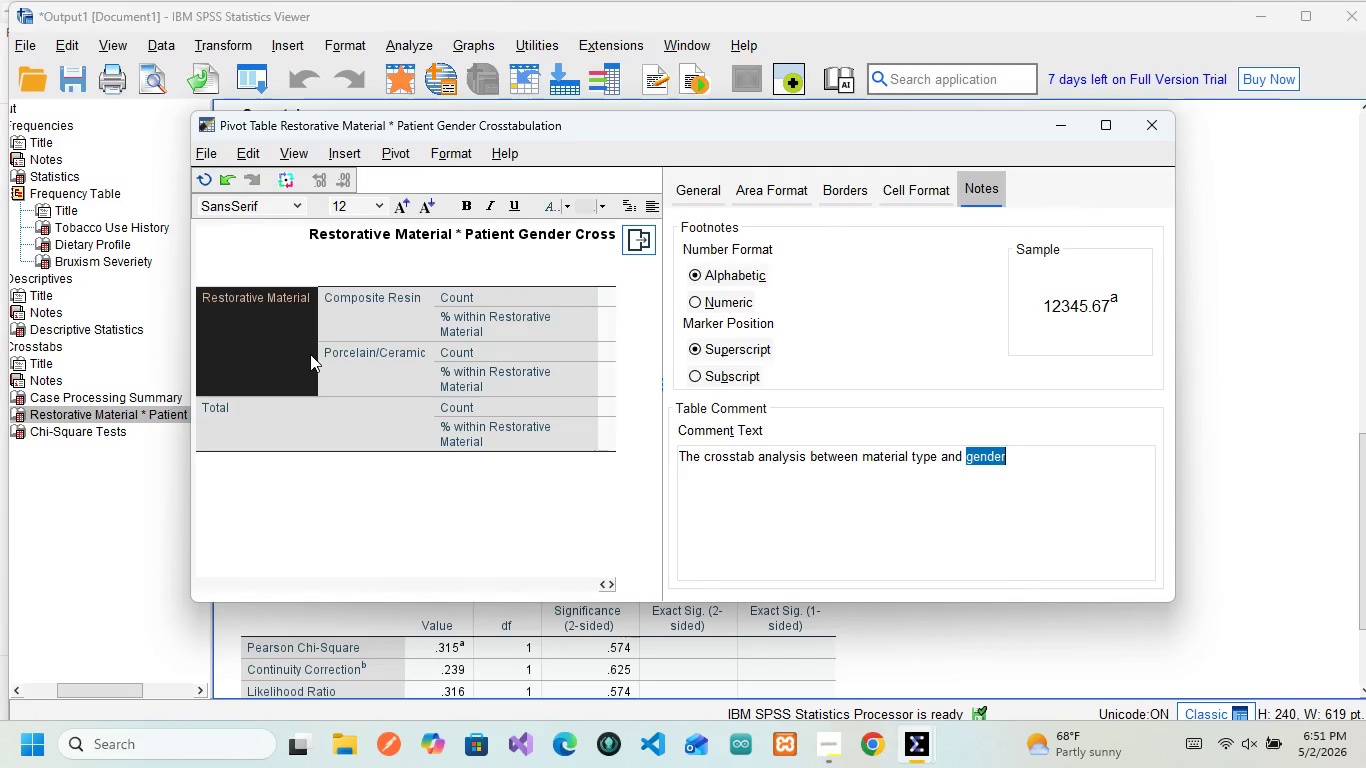 
left_click([310, 354])
 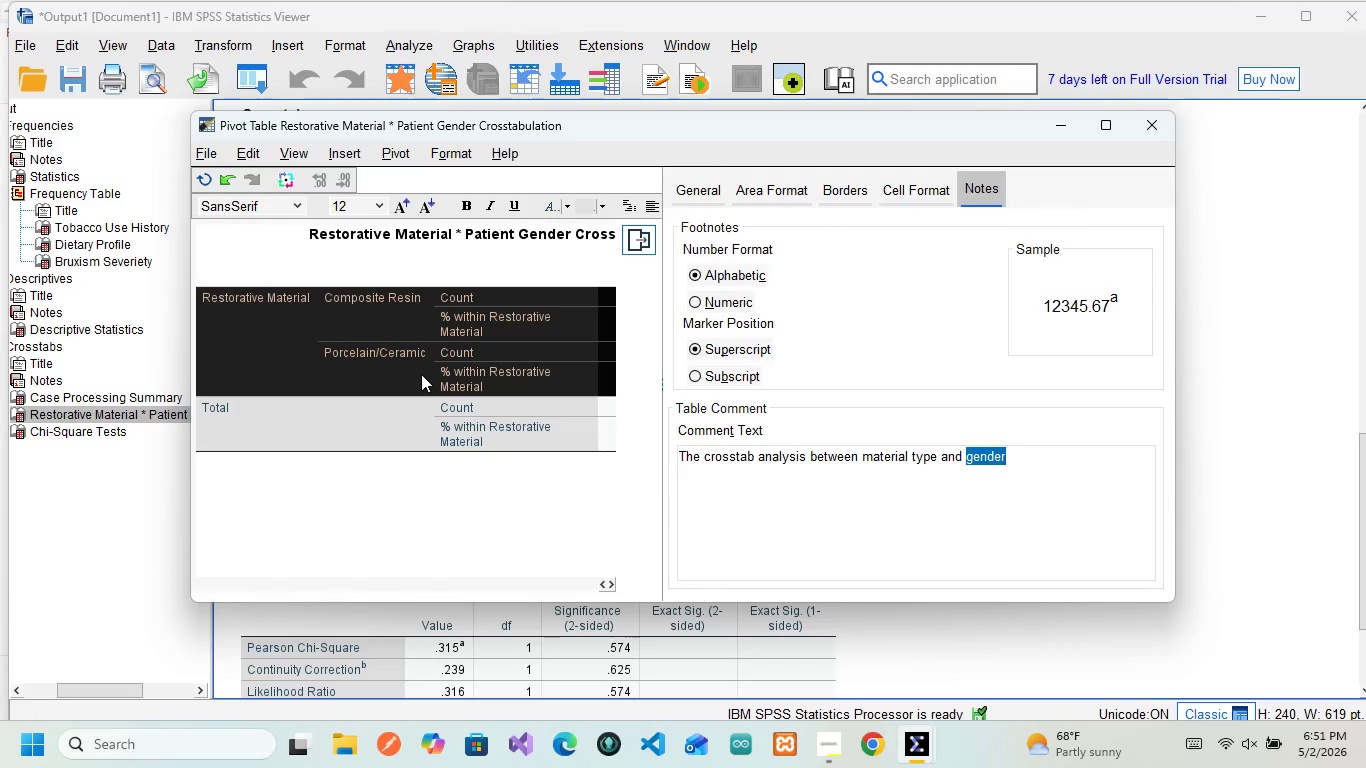 
left_click([421, 374])
 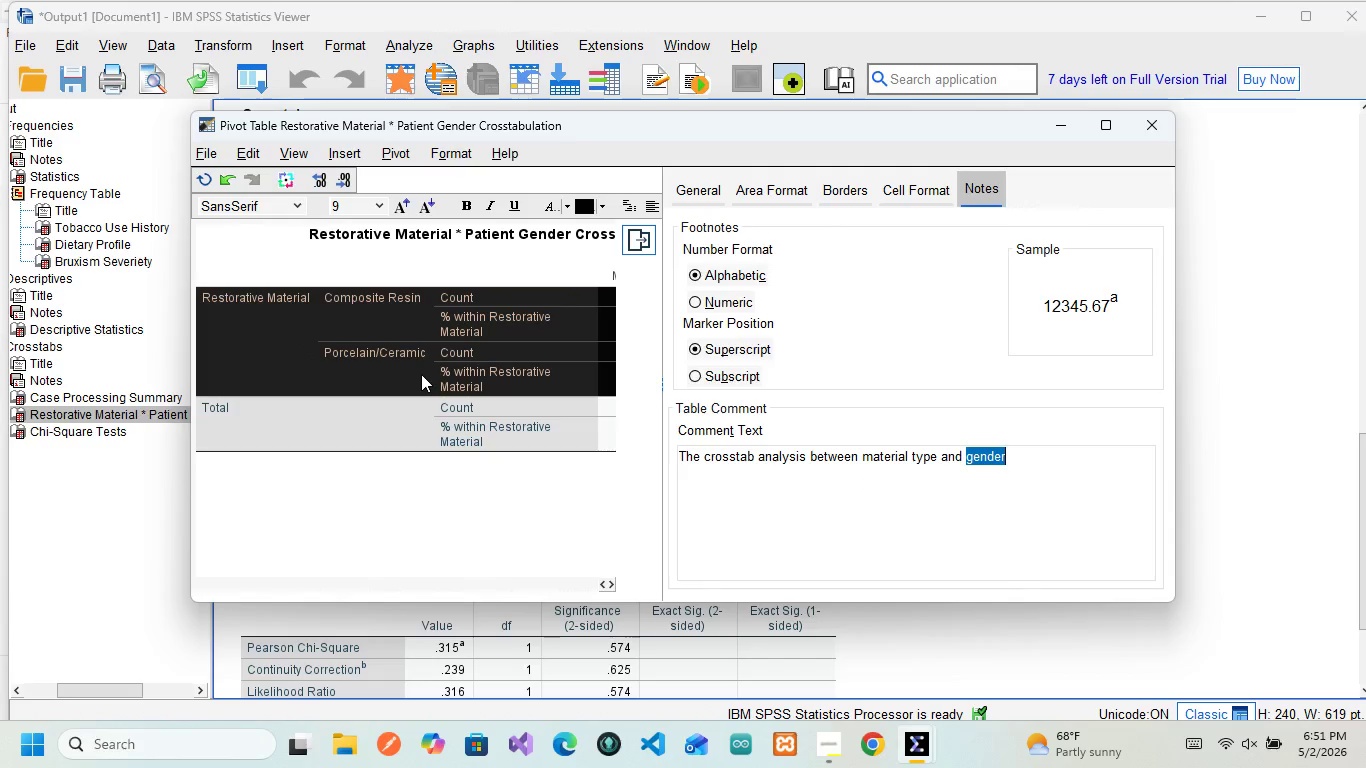 
scroll: coordinate [421, 374], scroll_direction: down, amount: 2.0
 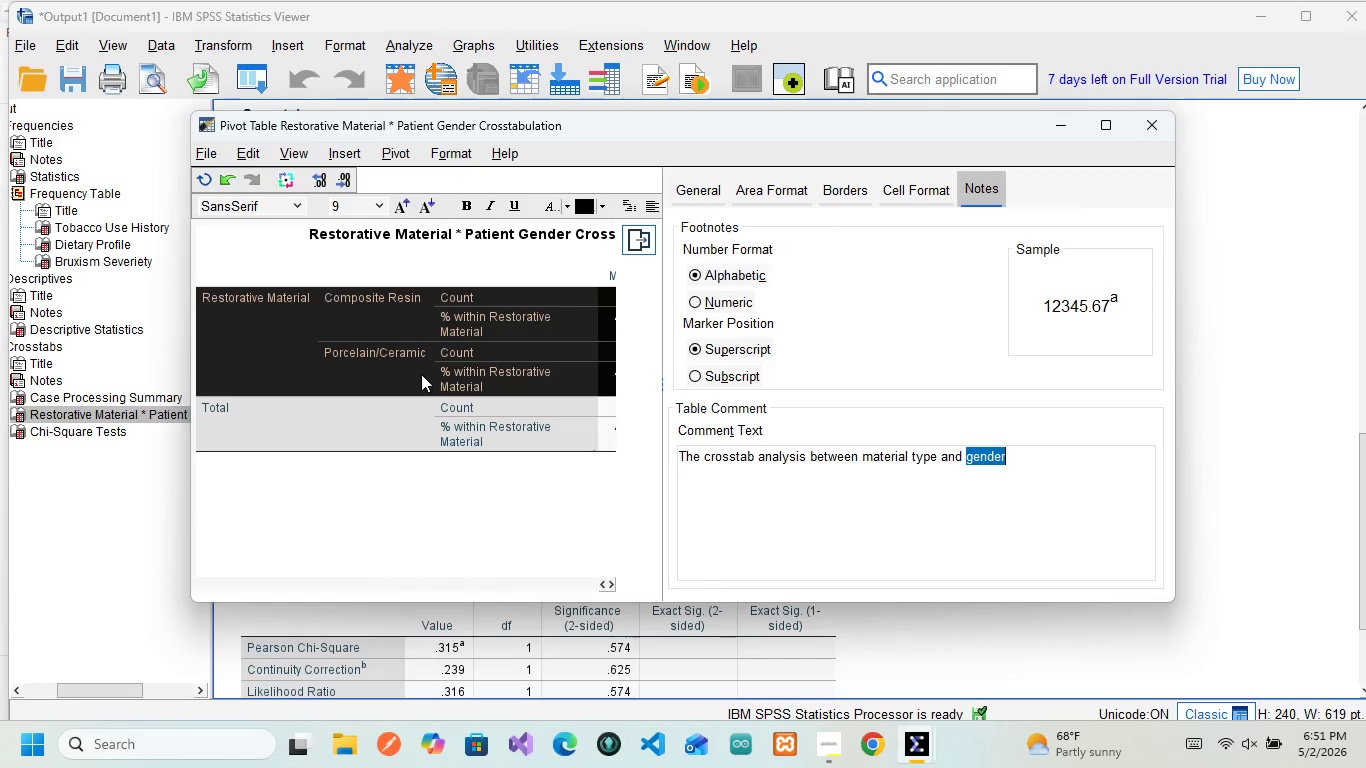 
double_click([421, 374])
 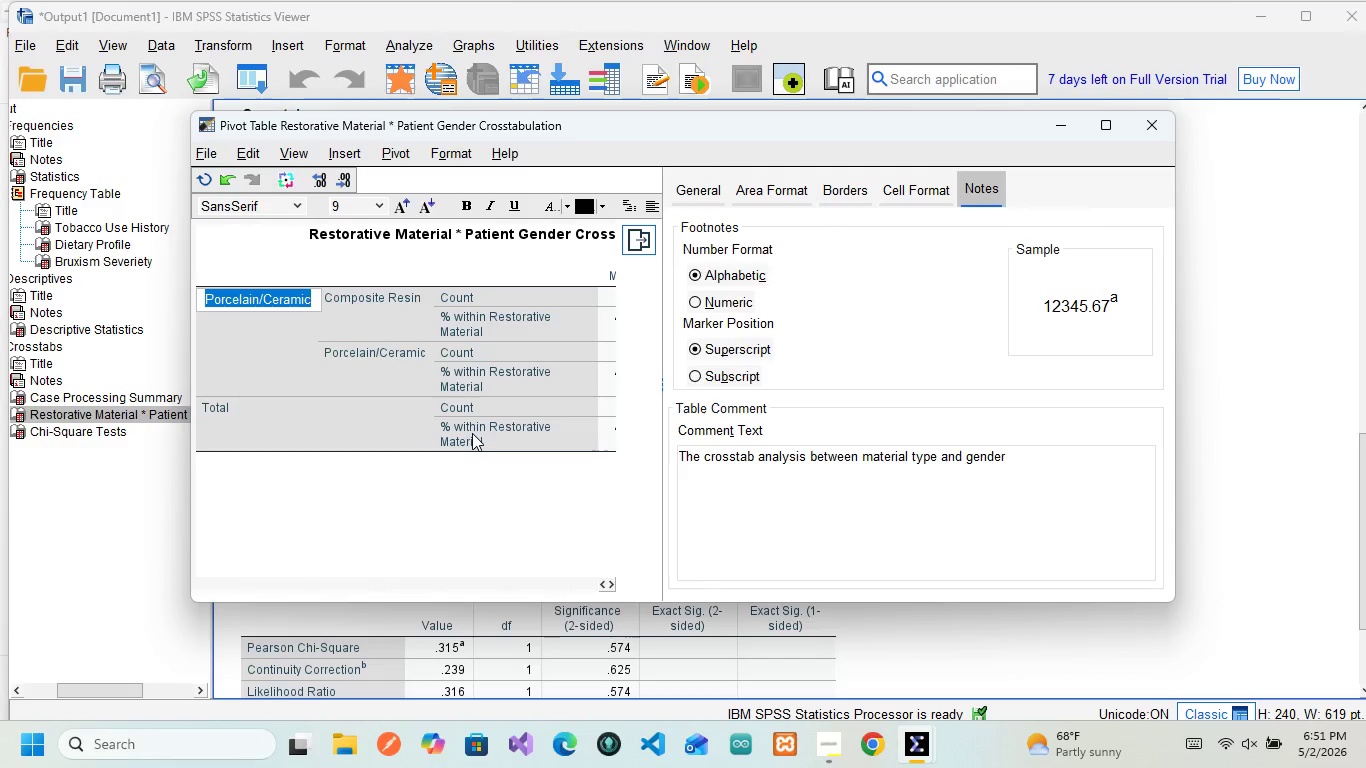 
scroll: coordinate [472, 433], scroll_direction: down, amount: 8.0
 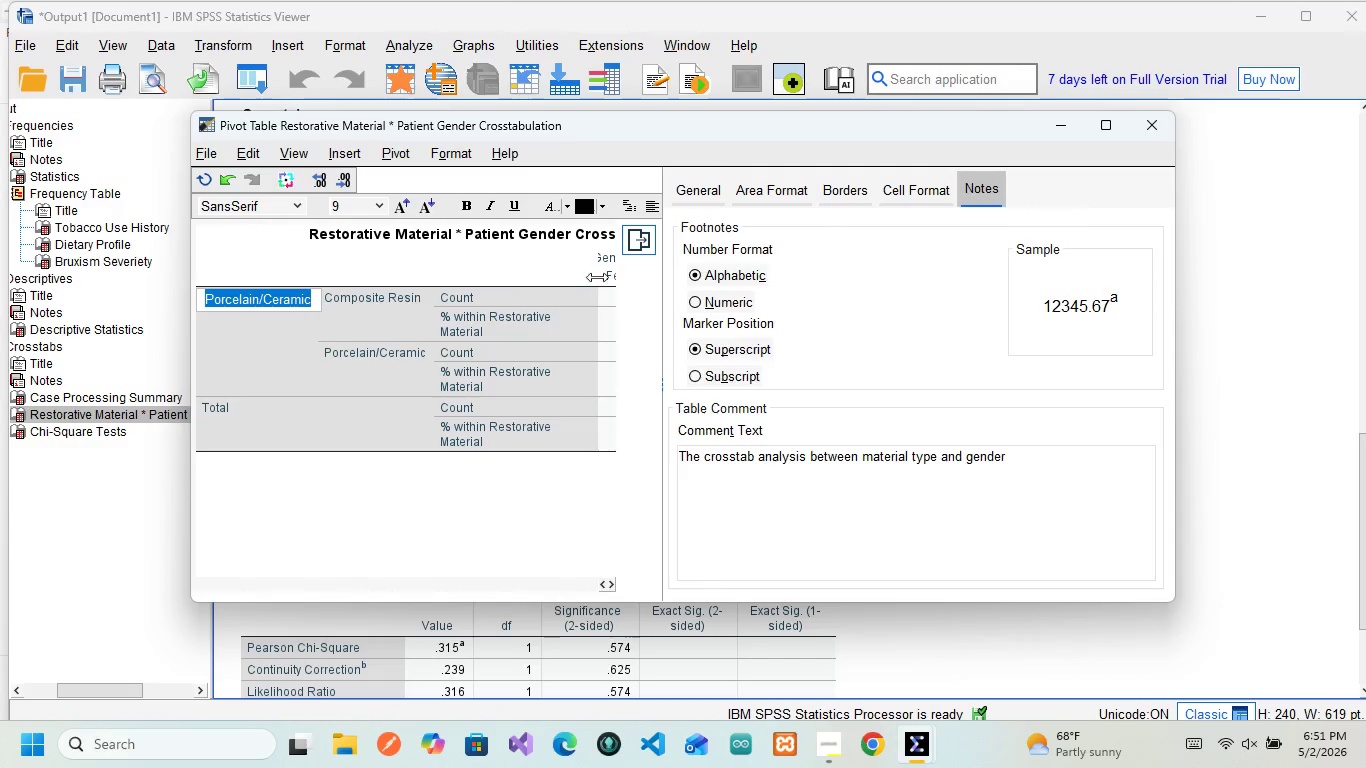 
left_click_drag(start_coordinate=[597, 277], to_coordinate=[556, 268])
 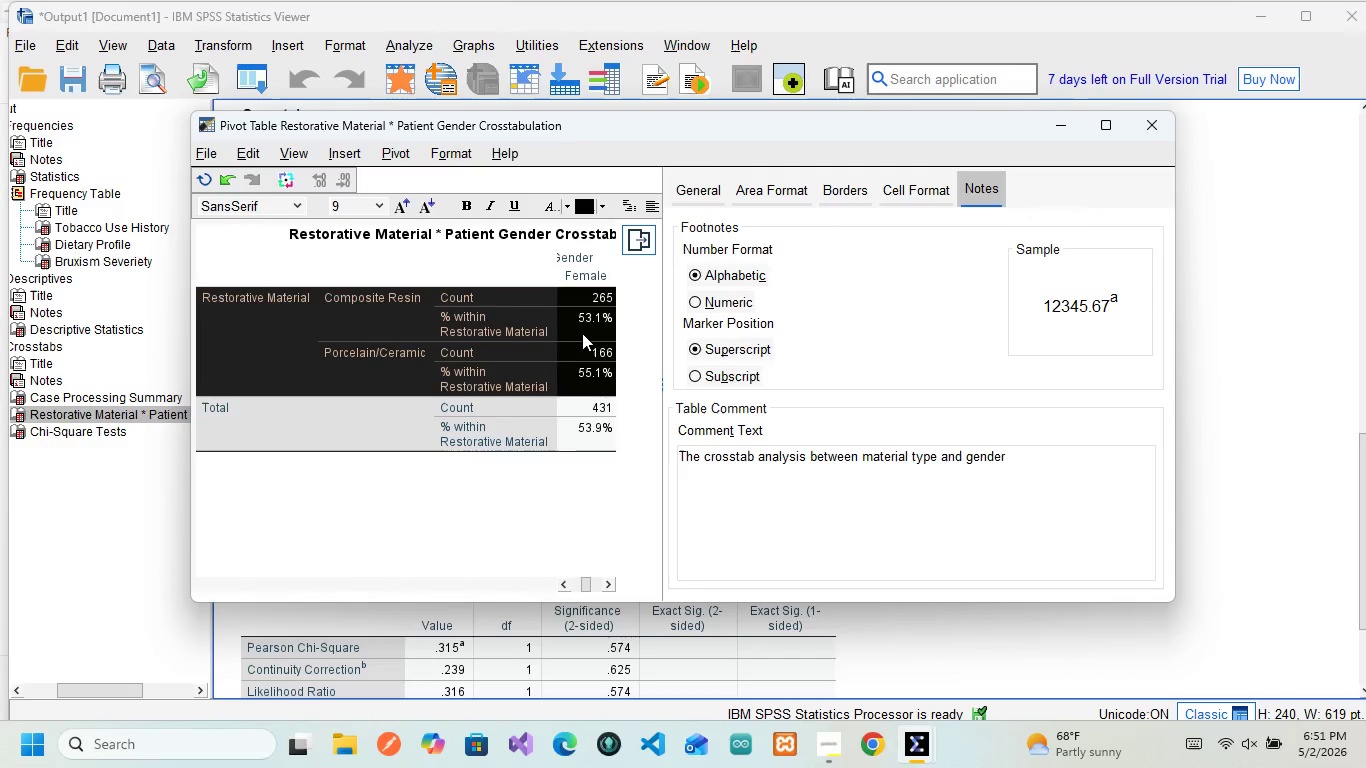 
left_click([582, 333])
 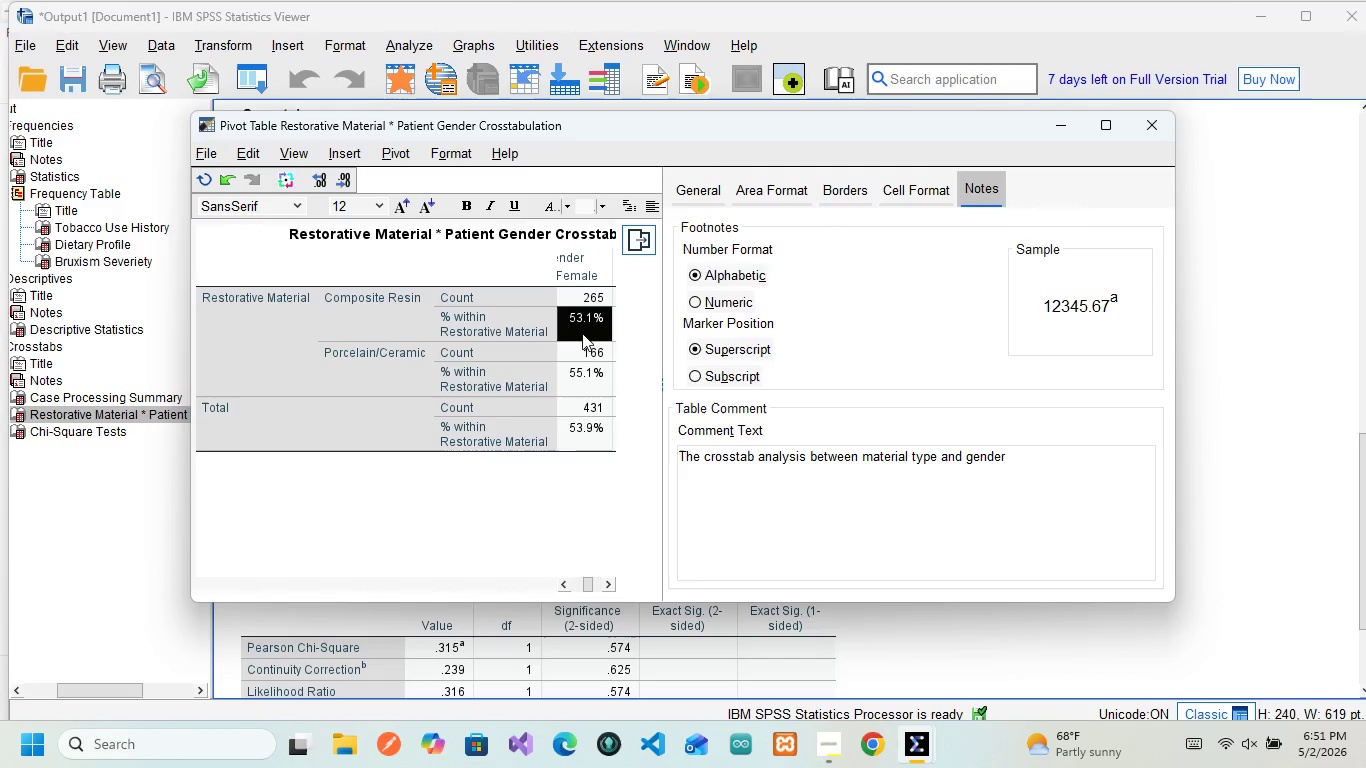 
scroll: coordinate [582, 333], scroll_direction: none, amount: 0.0
 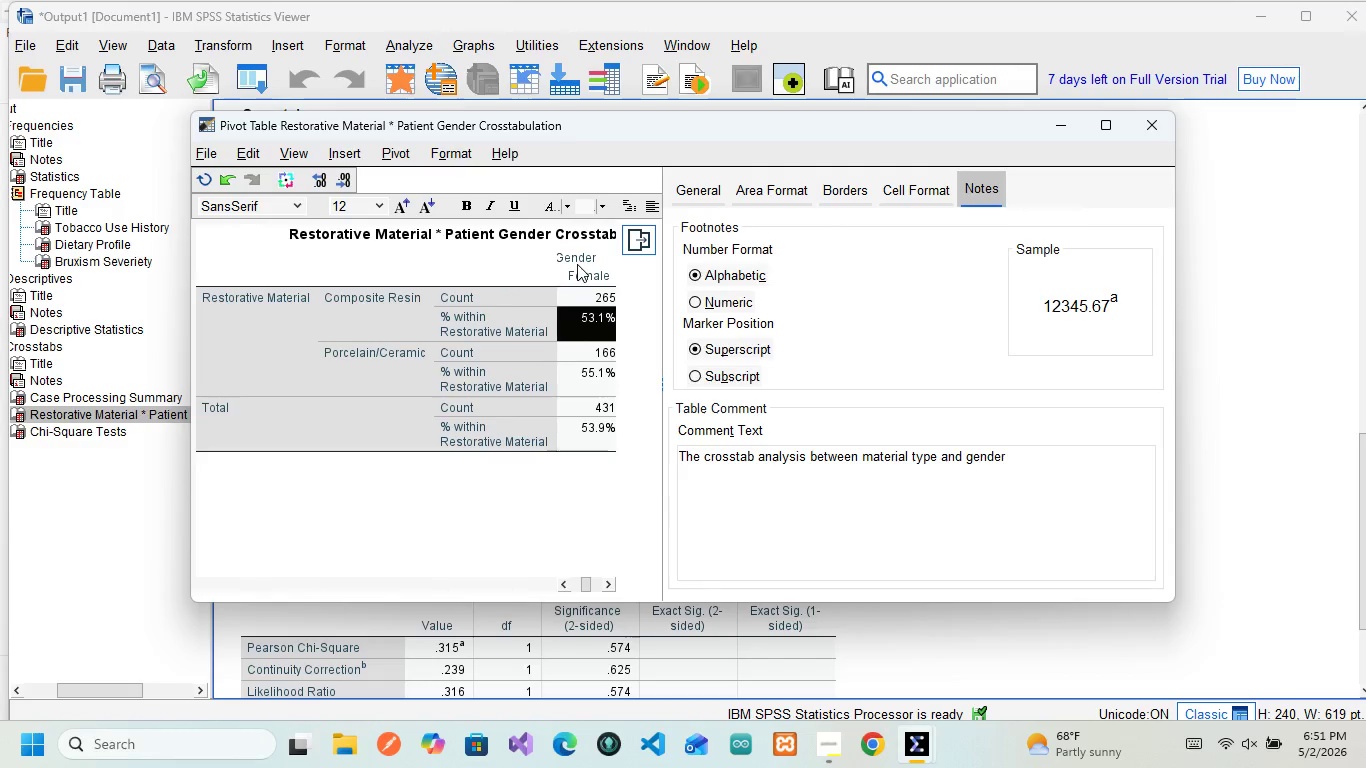 
left_click([577, 264])
 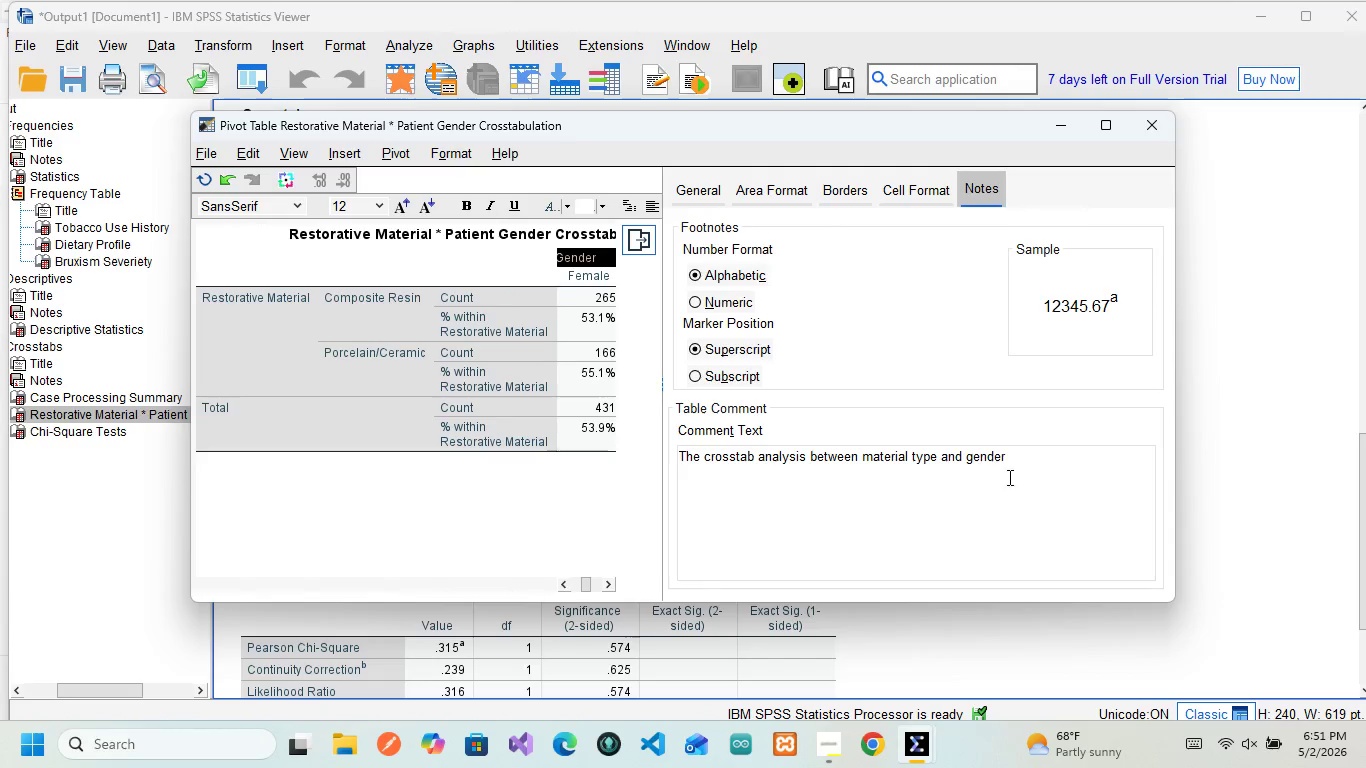 
left_click([1032, 459])
 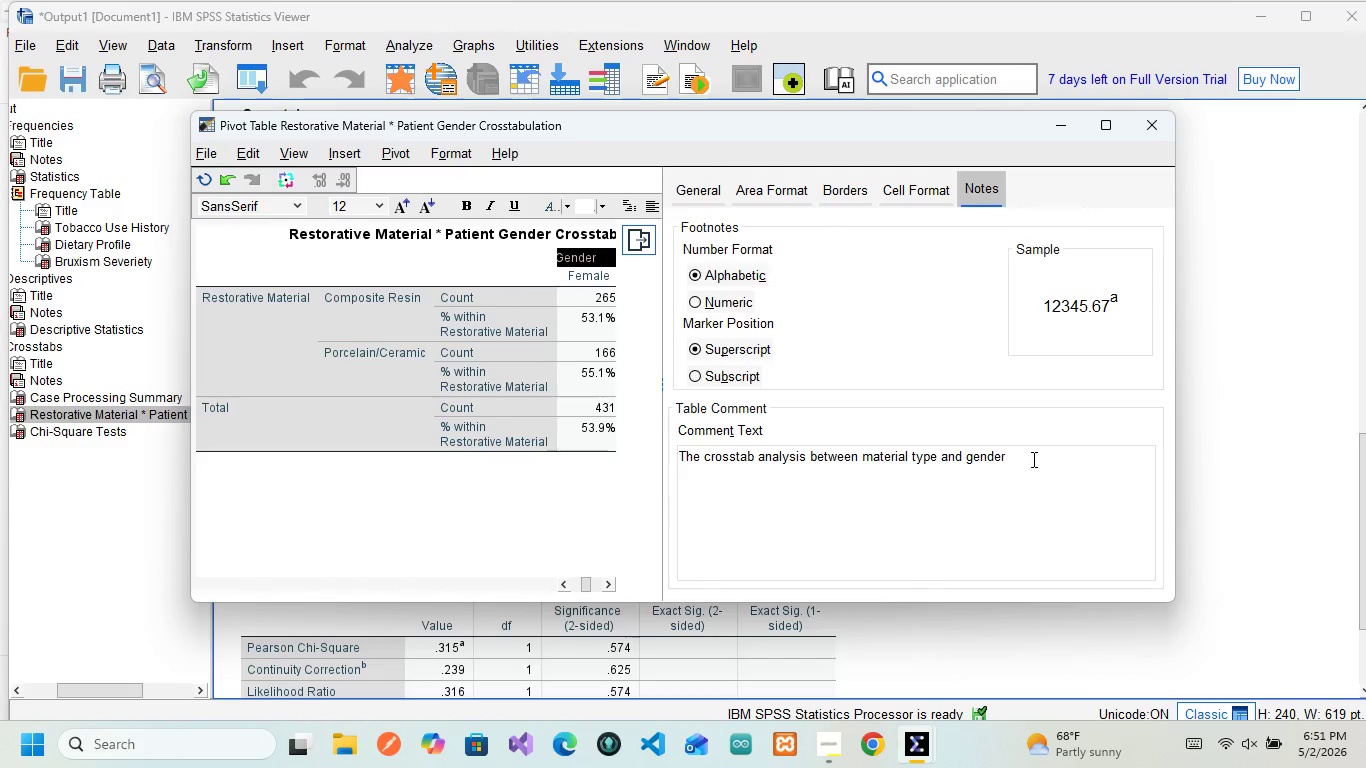 
type(shows the distribution )
 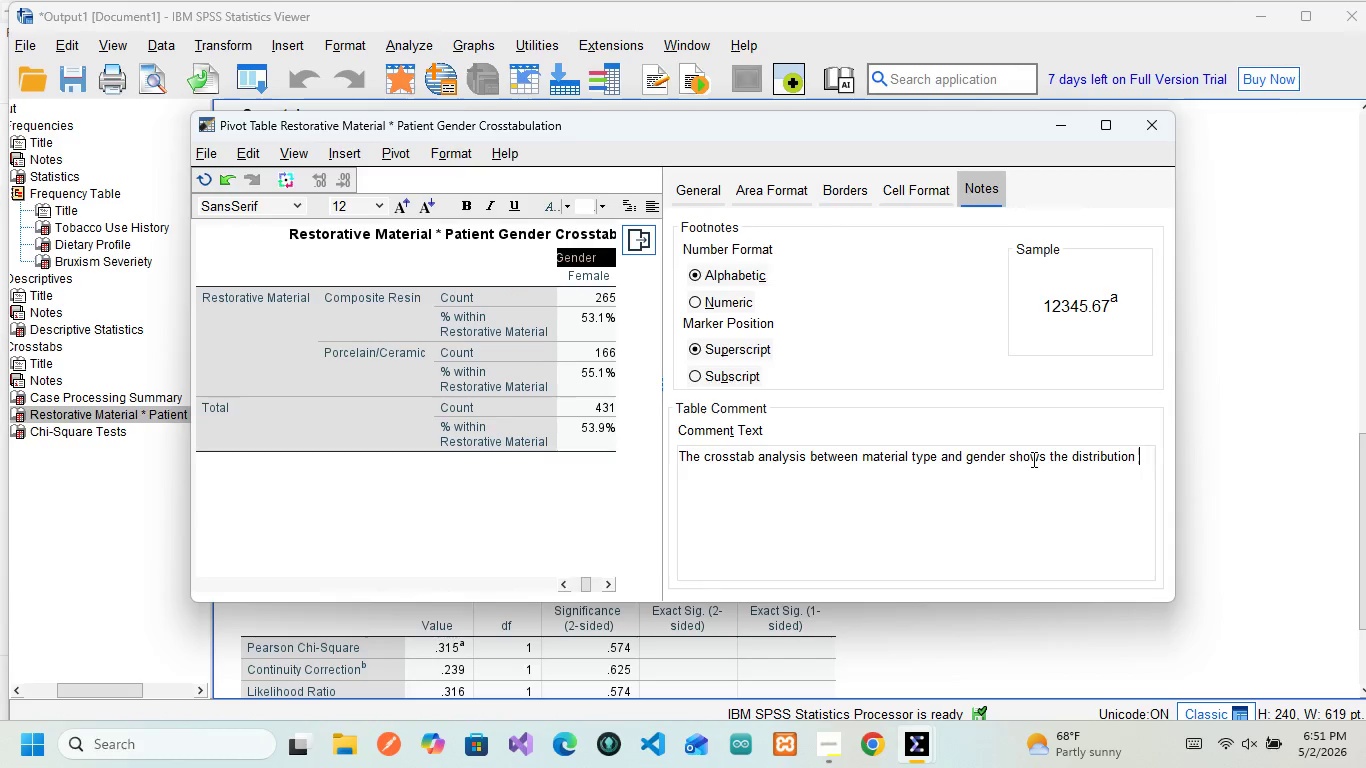 
wait(5.77)
 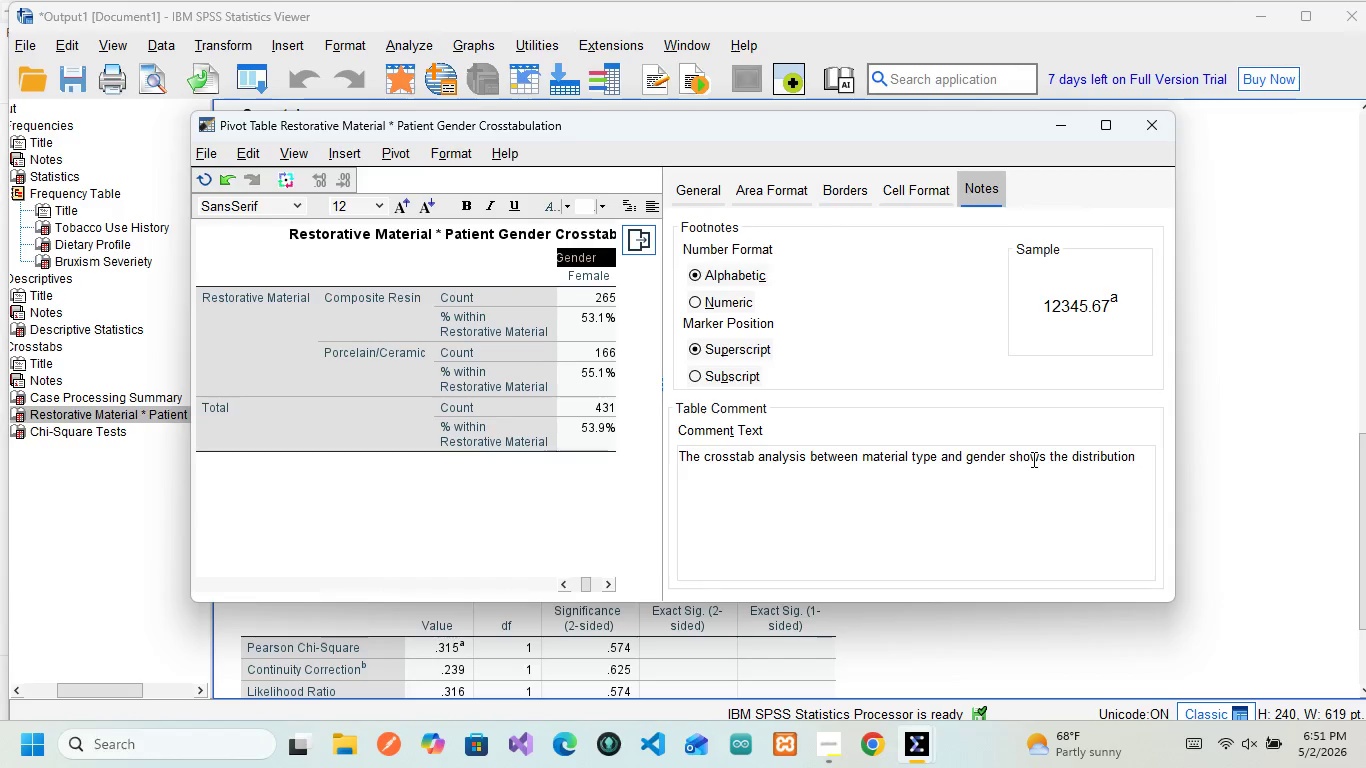 
type(of restorative materials)
 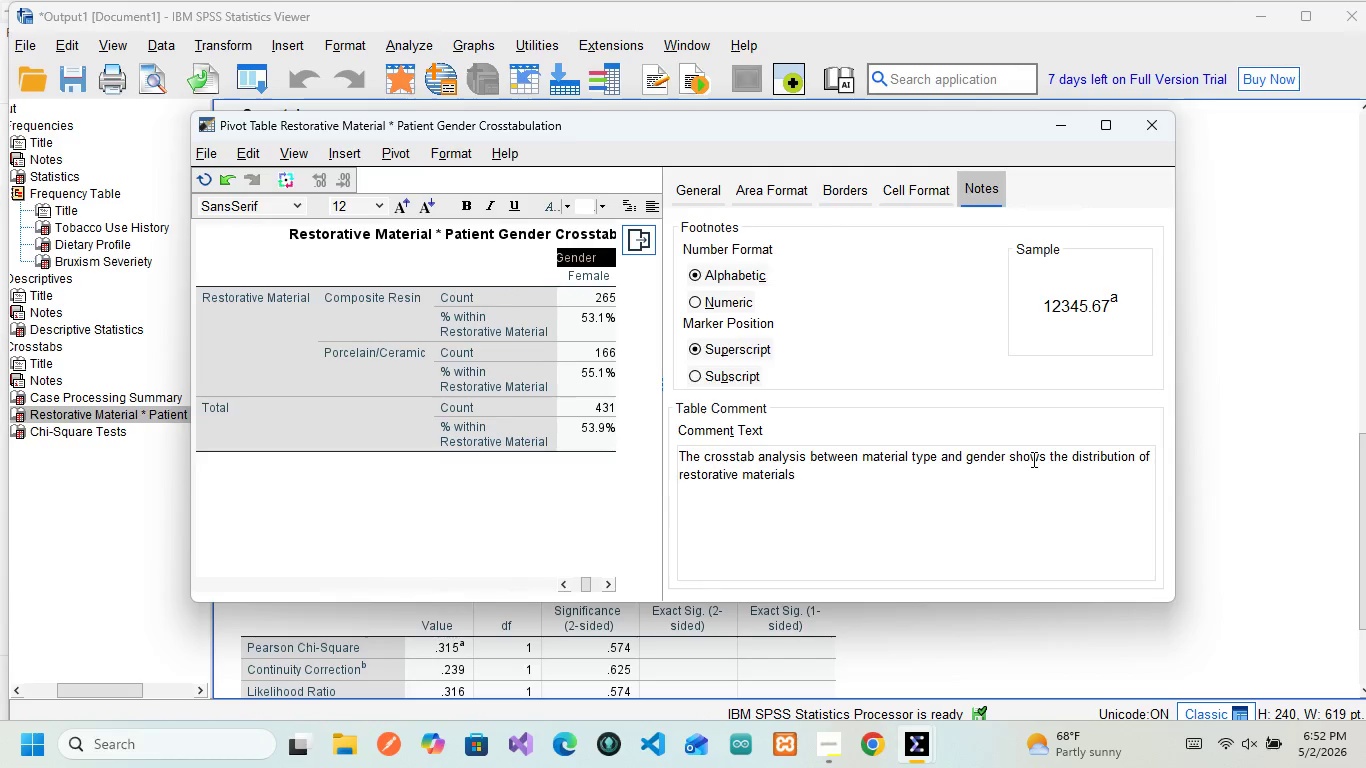 
type(across patient )
 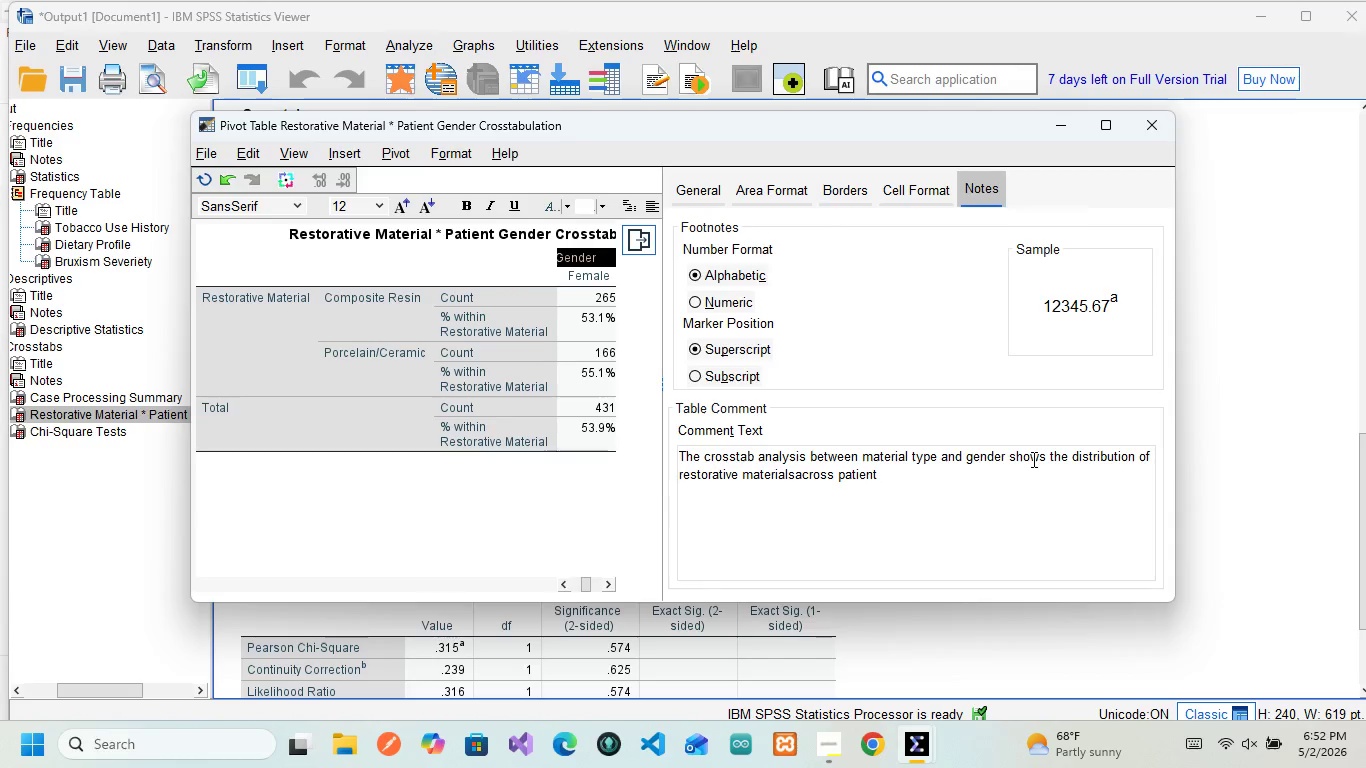 
type(demographics)
 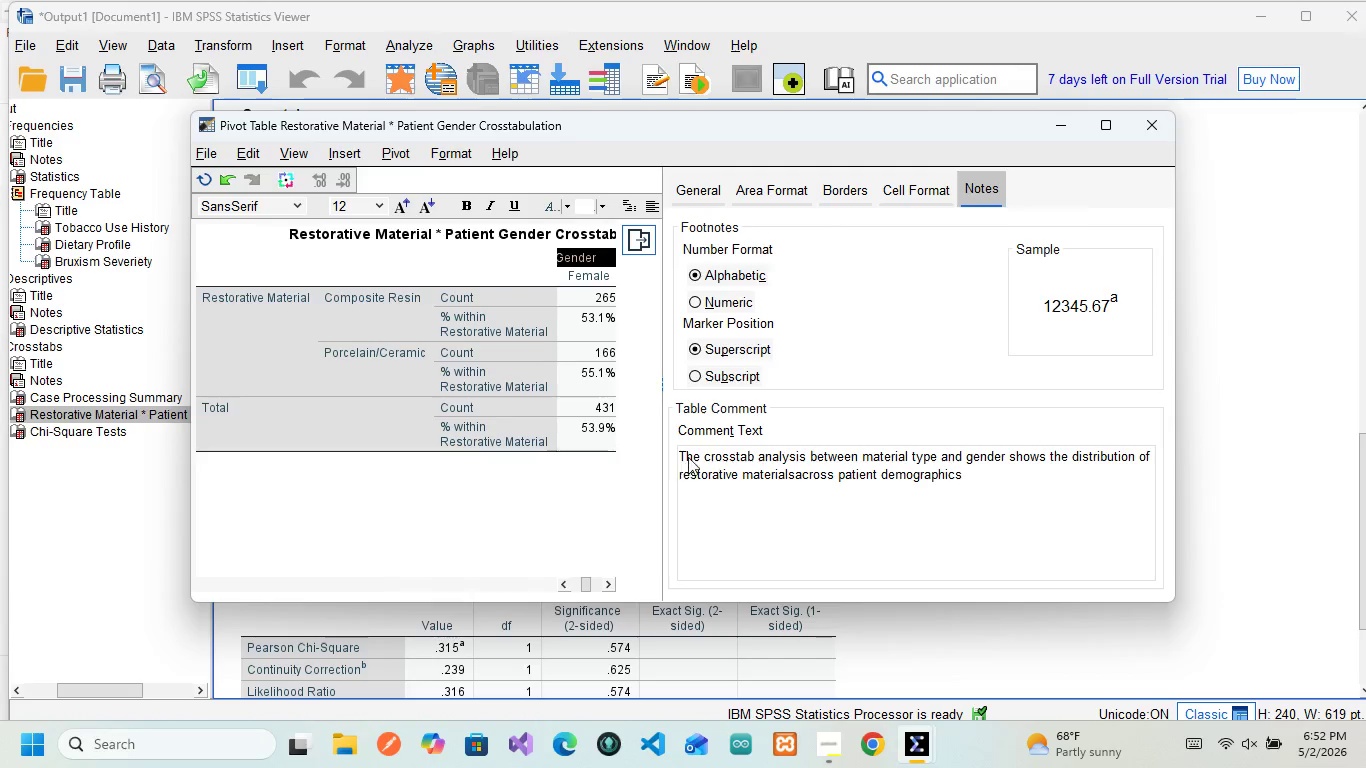 
wait(12.61)
 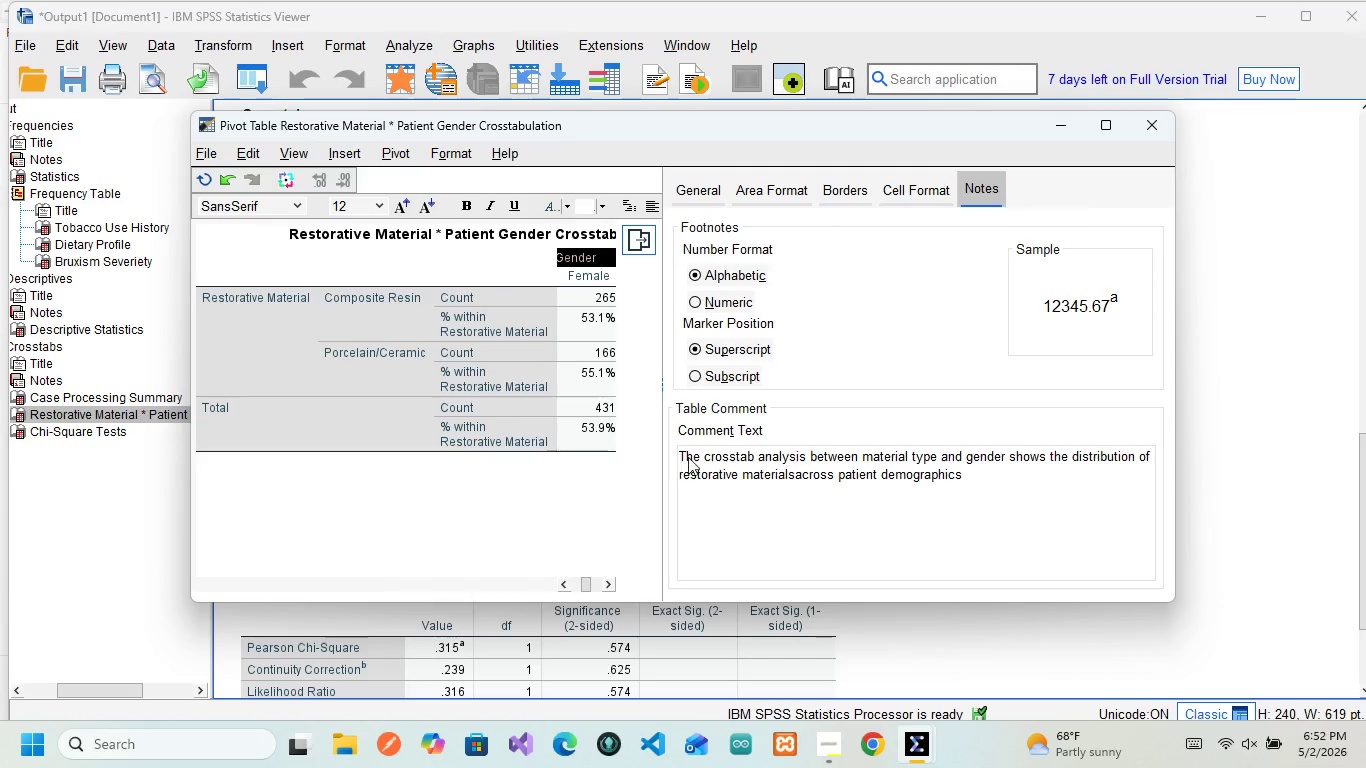 
left_click_drag(start_coordinate=[1014, 455], to_coordinate=[1128, 469])
 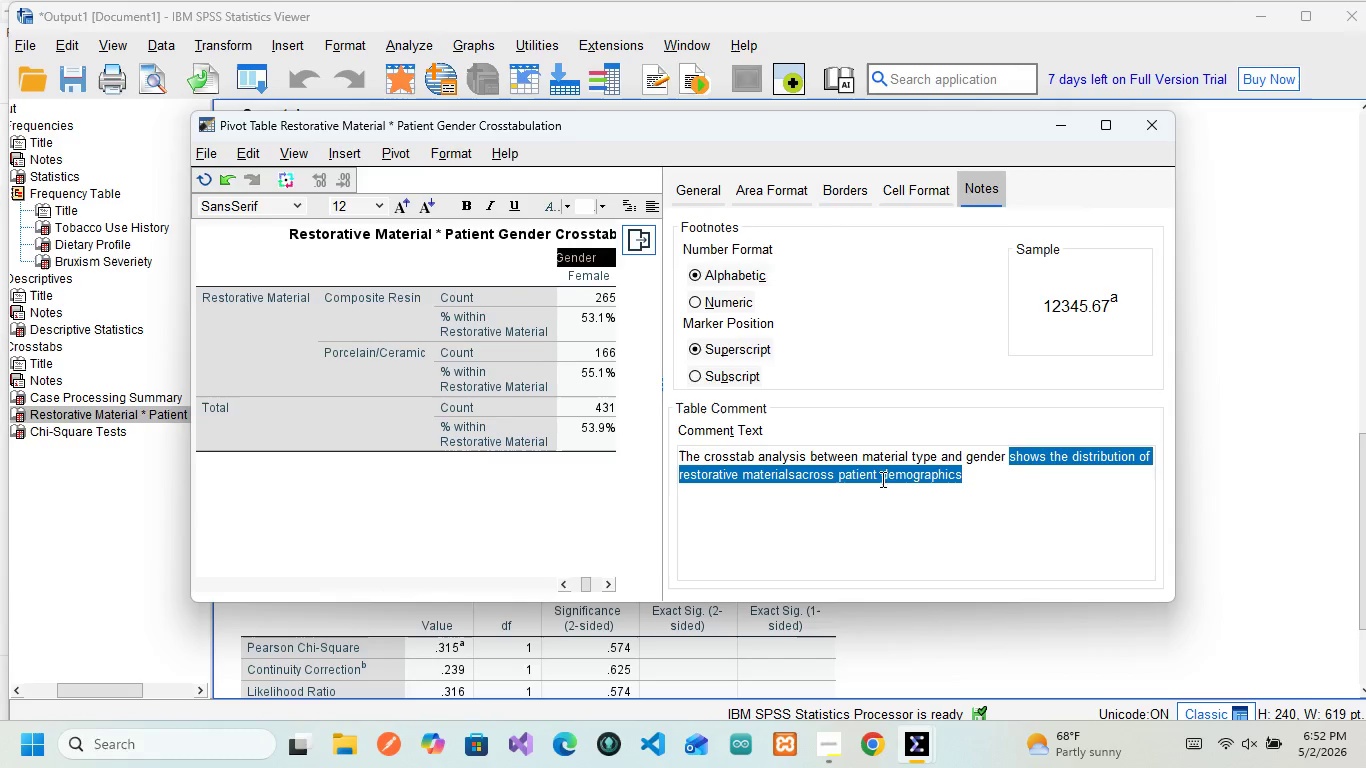 
wait(7.3)
 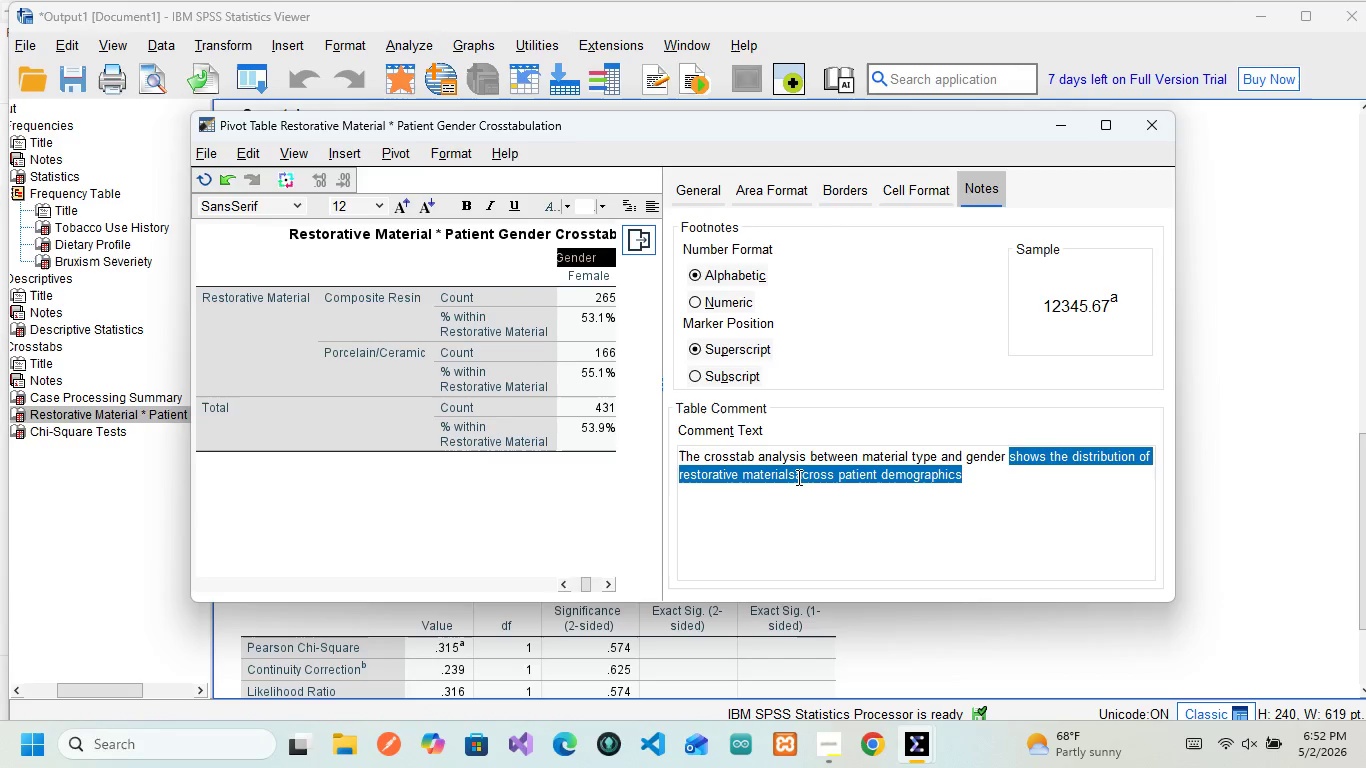 
left_click([796, 473])
 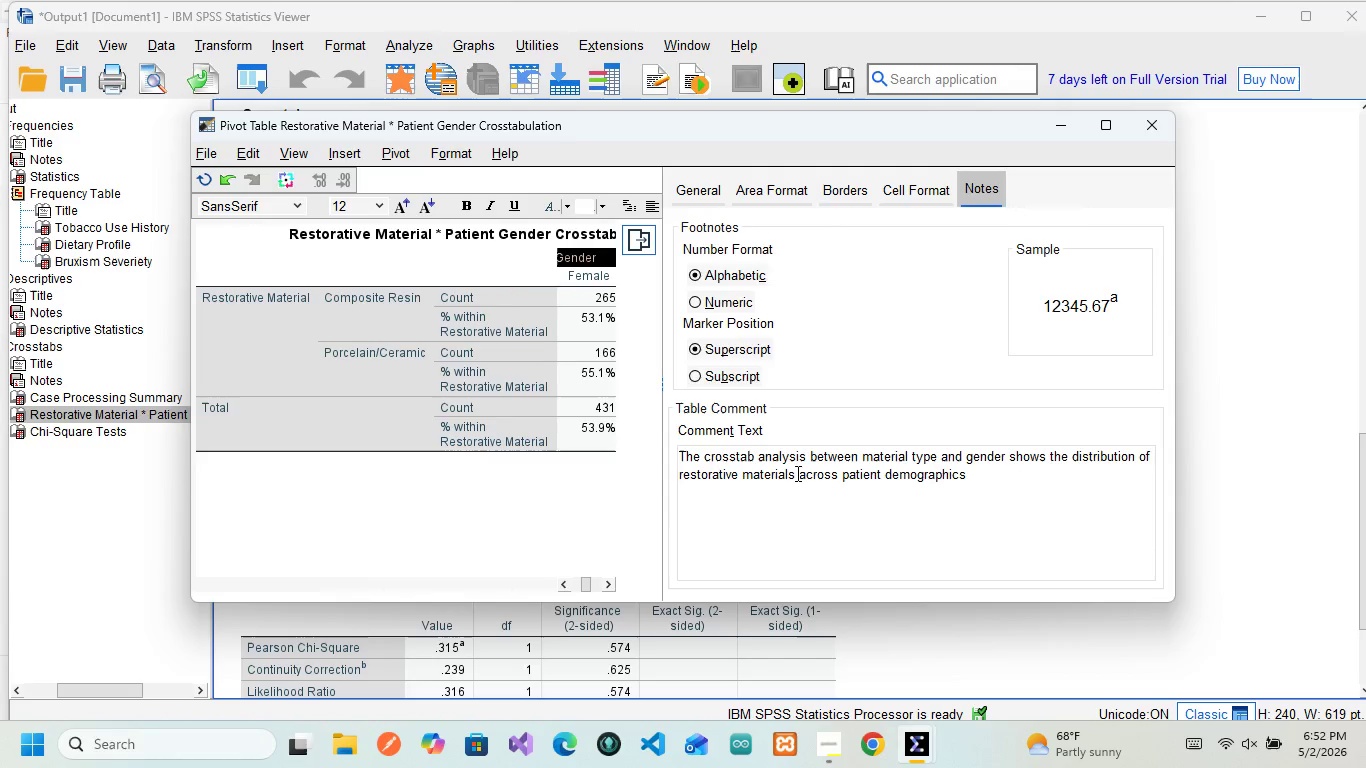 
key(Space)
 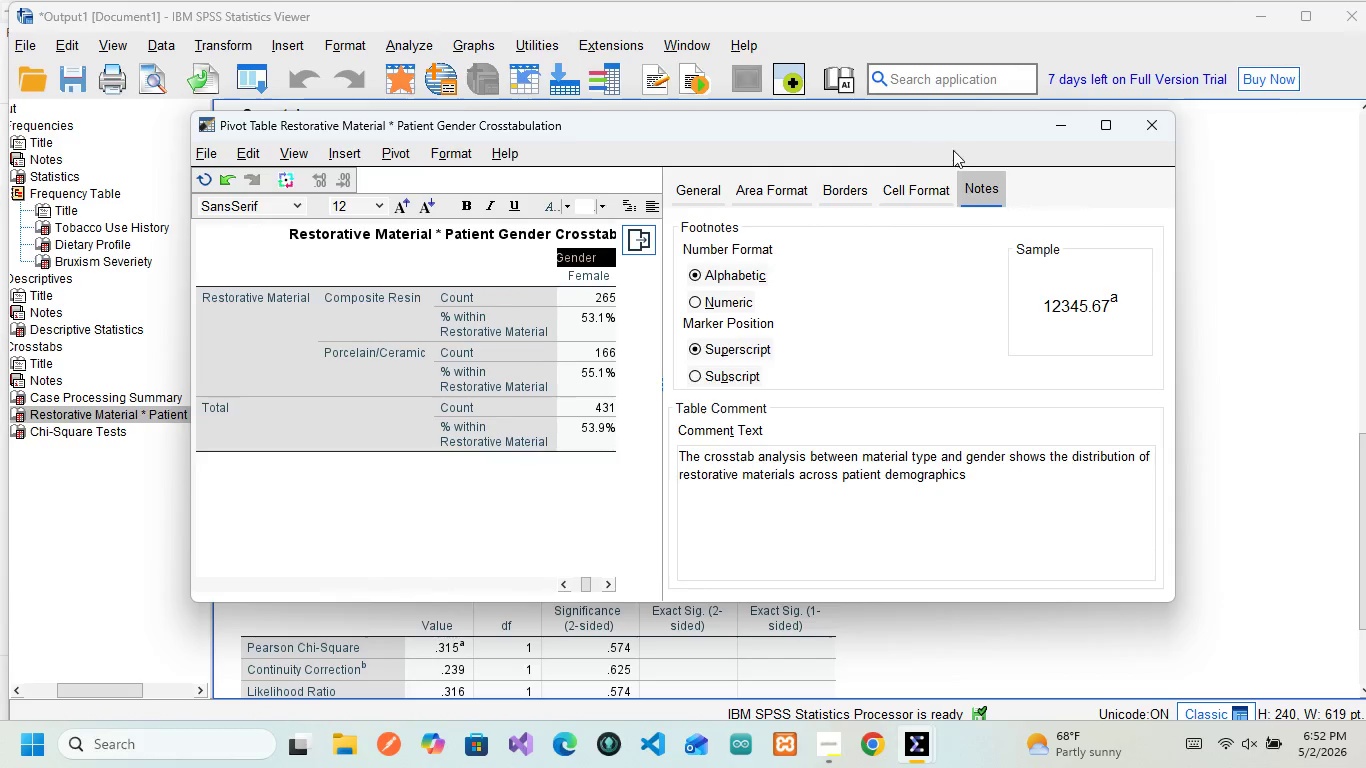 
left_click([697, 183])
 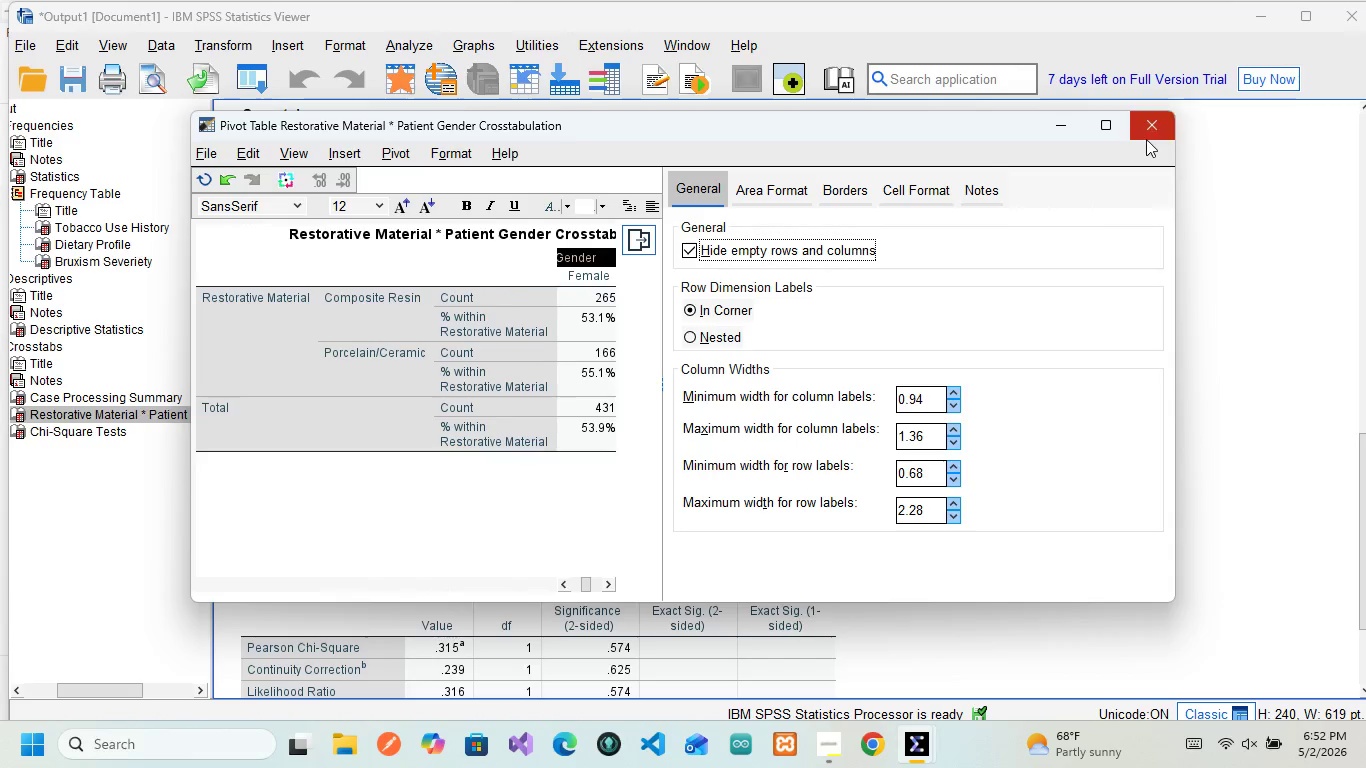 
left_click([1147, 138])
 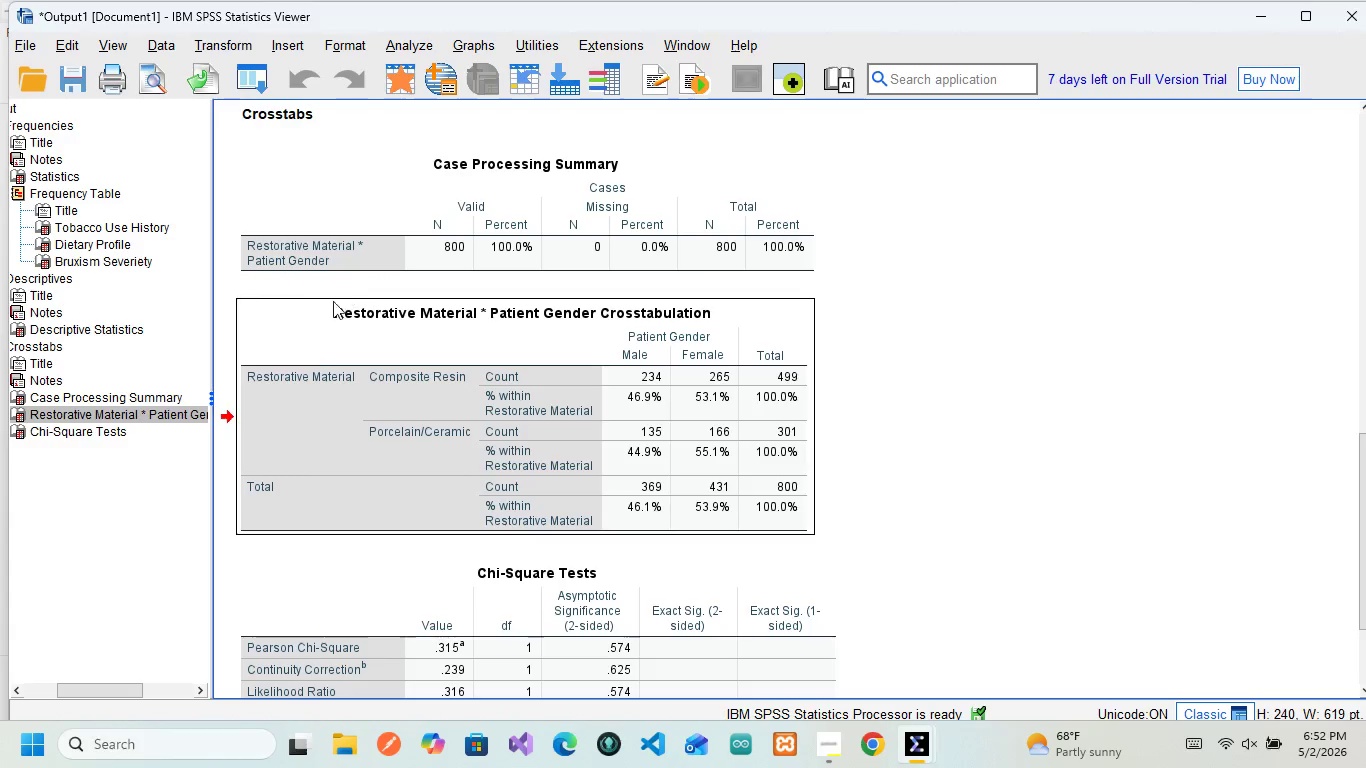 
scroll: coordinate [448, 524], scroll_direction: down, amount: 2.0
 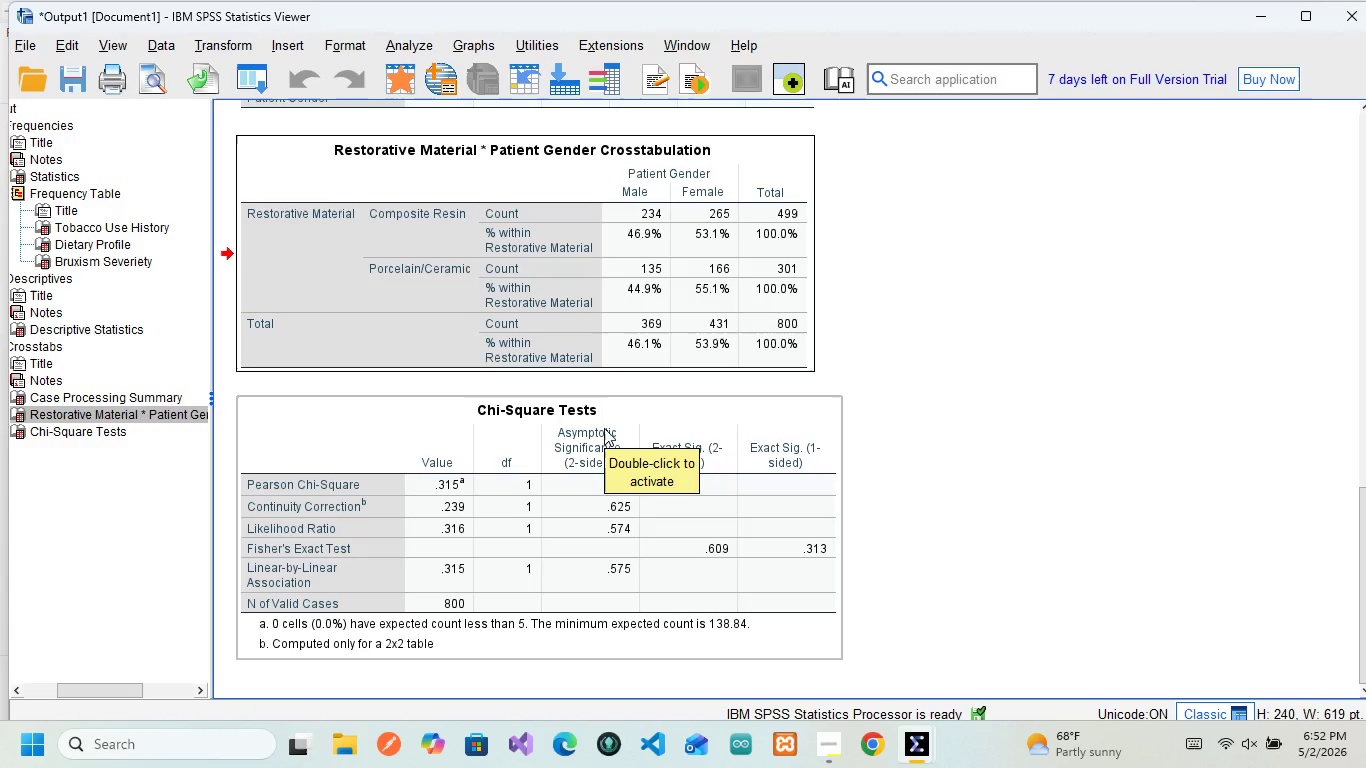 
wait(5.85)
 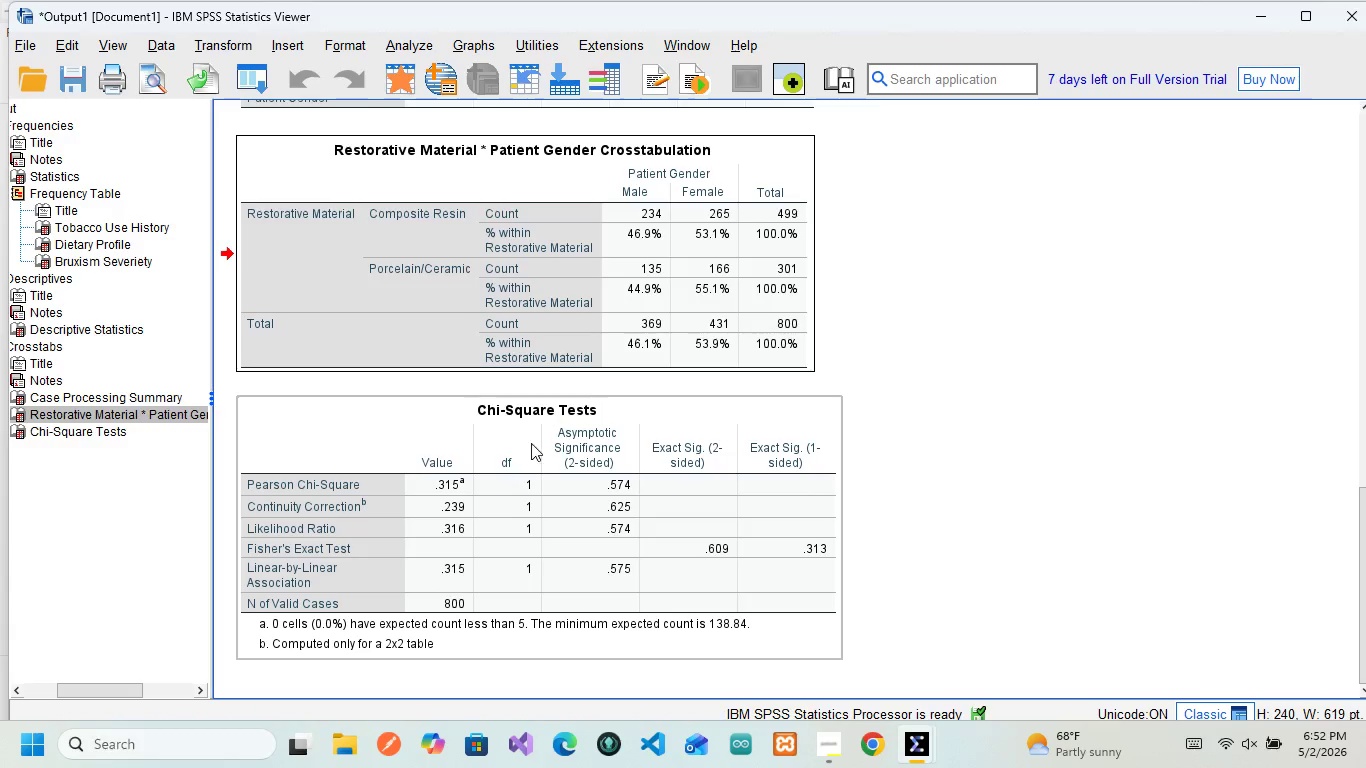 
left_click([604, 428])
 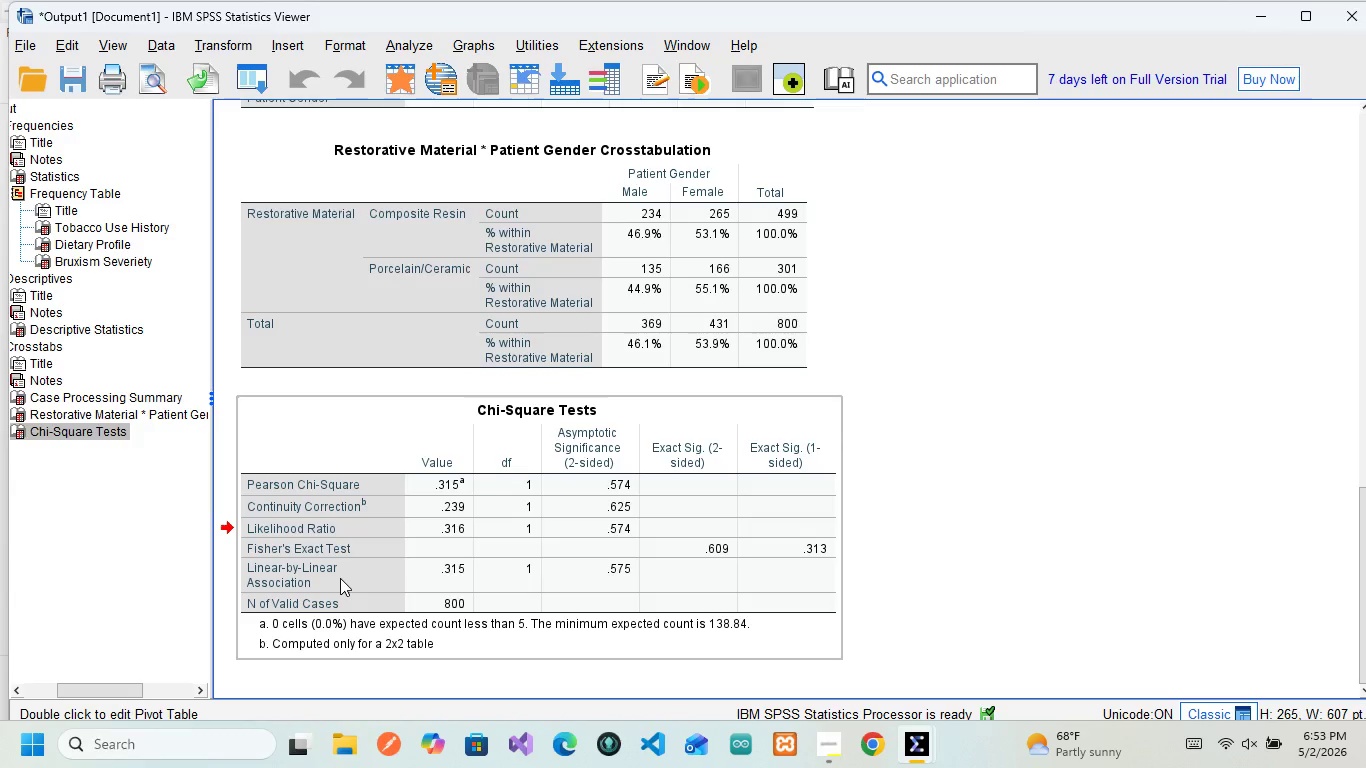 
wait(23.47)
 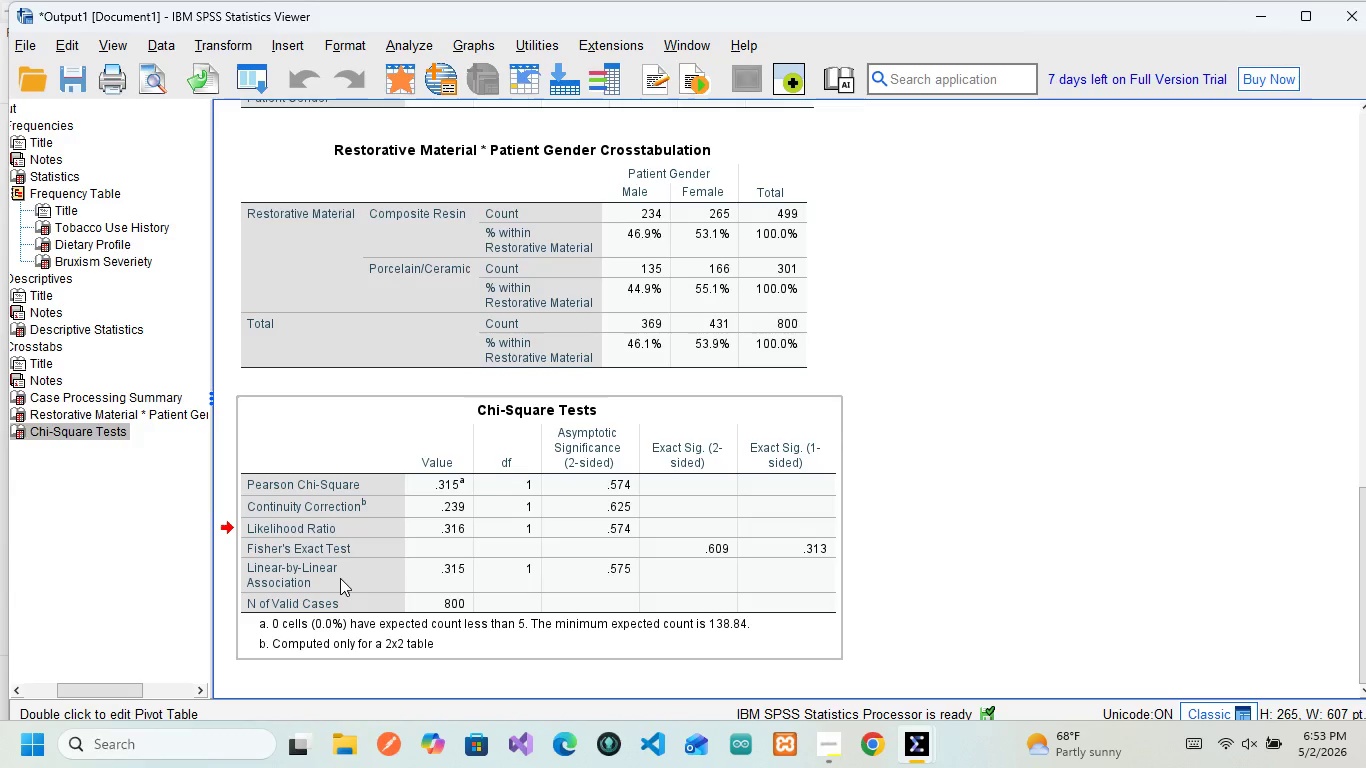 
double_click([523, 484])
 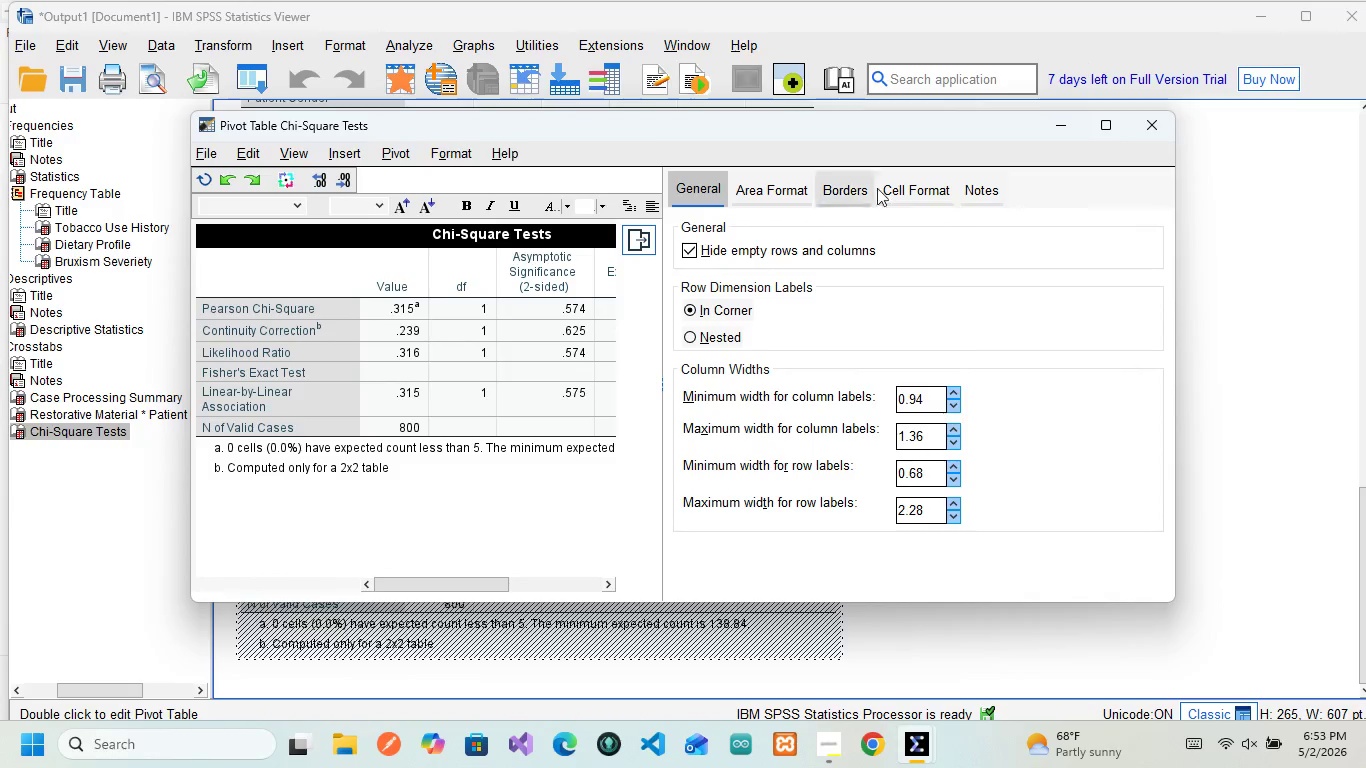 
left_click([985, 185])
 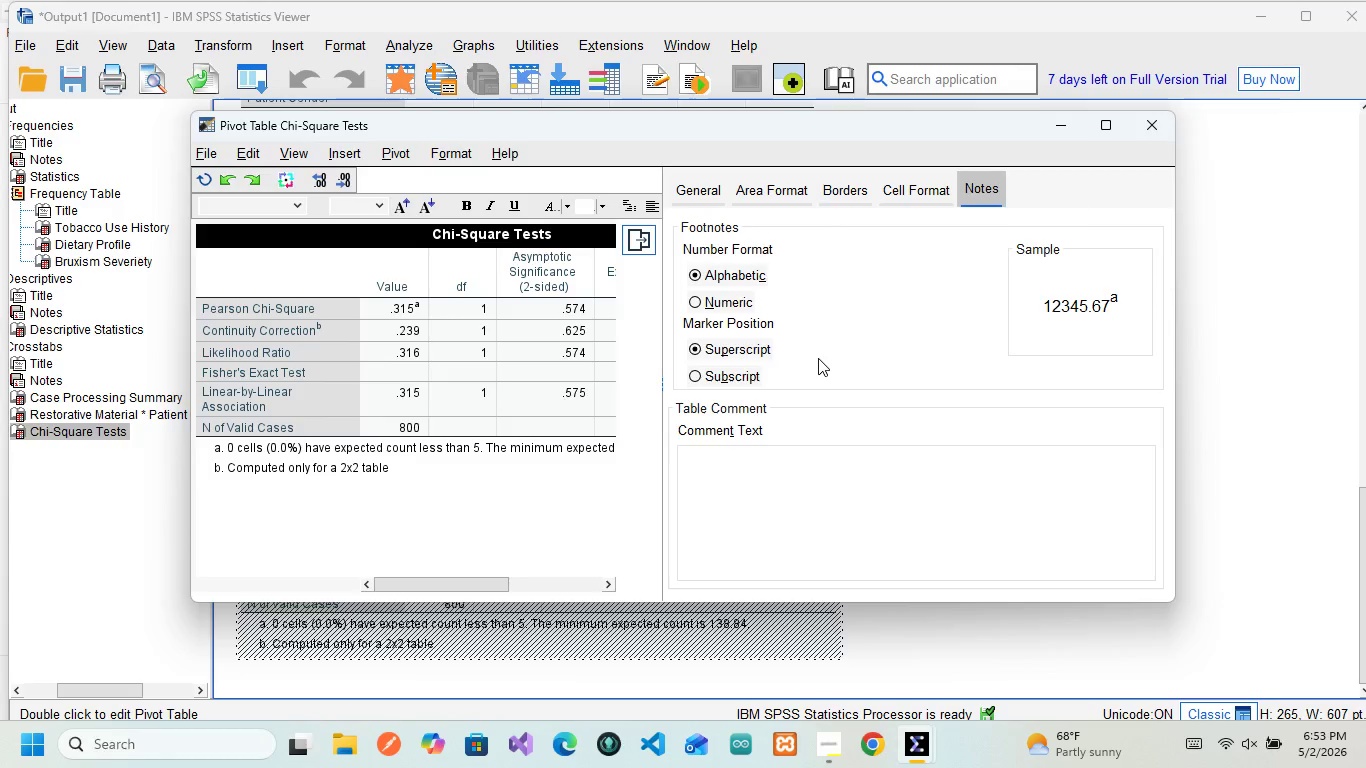 
wait(11.51)
 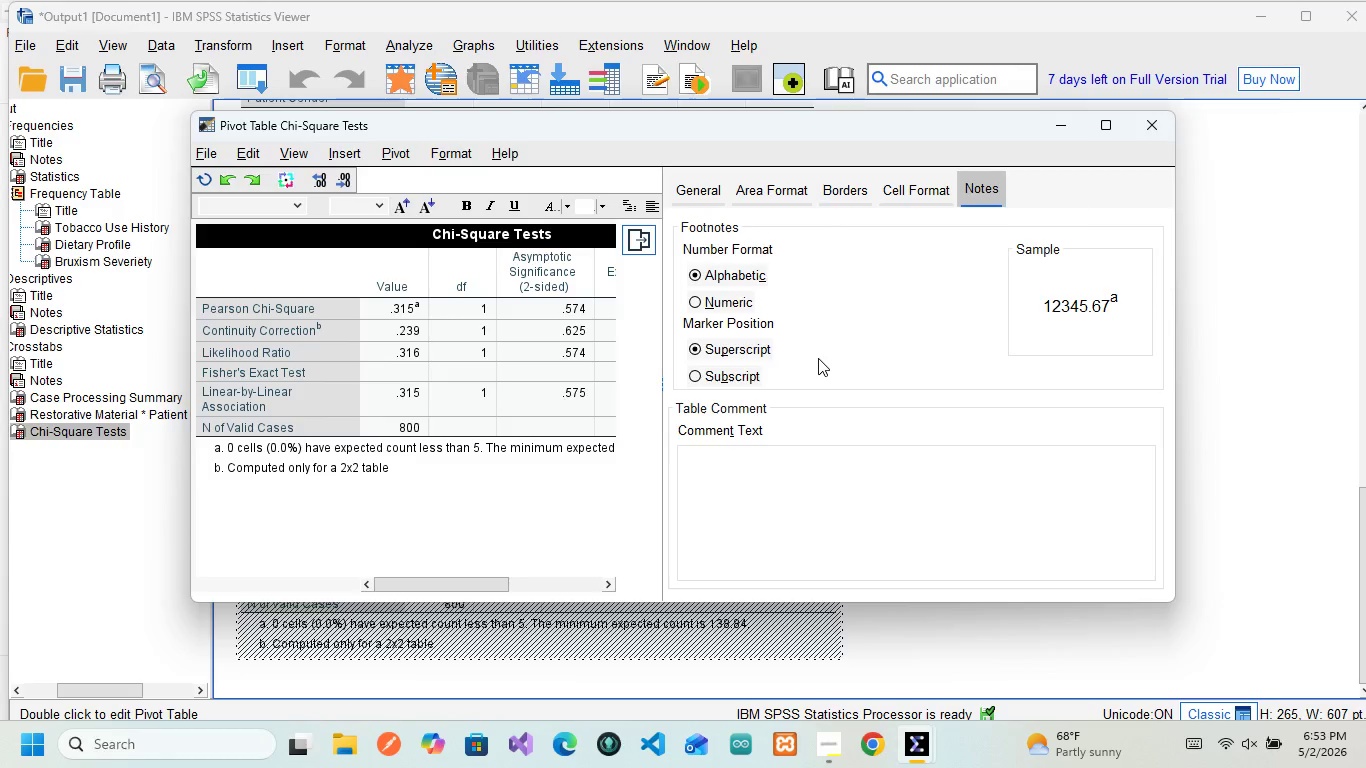 
left_click([734, 464])
 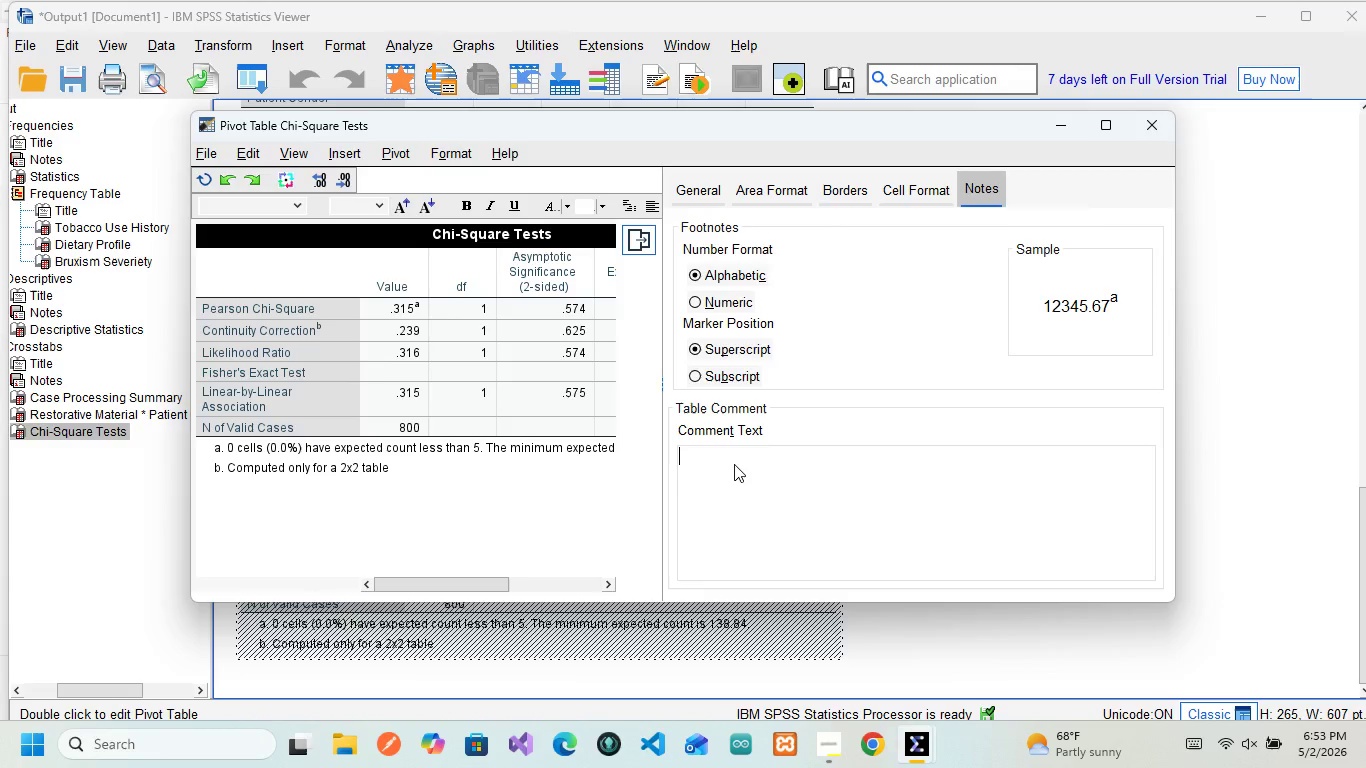 
type(The Chi-)
 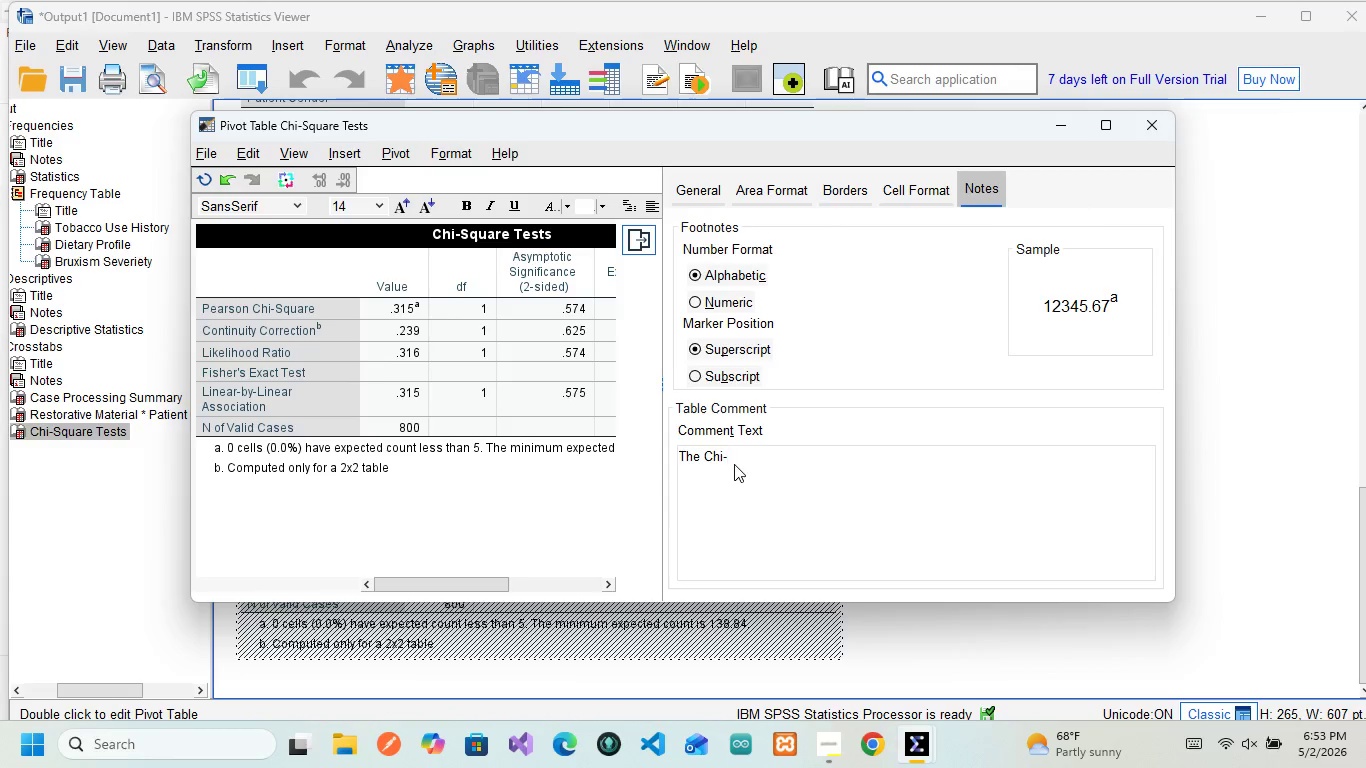 
type(square test )
 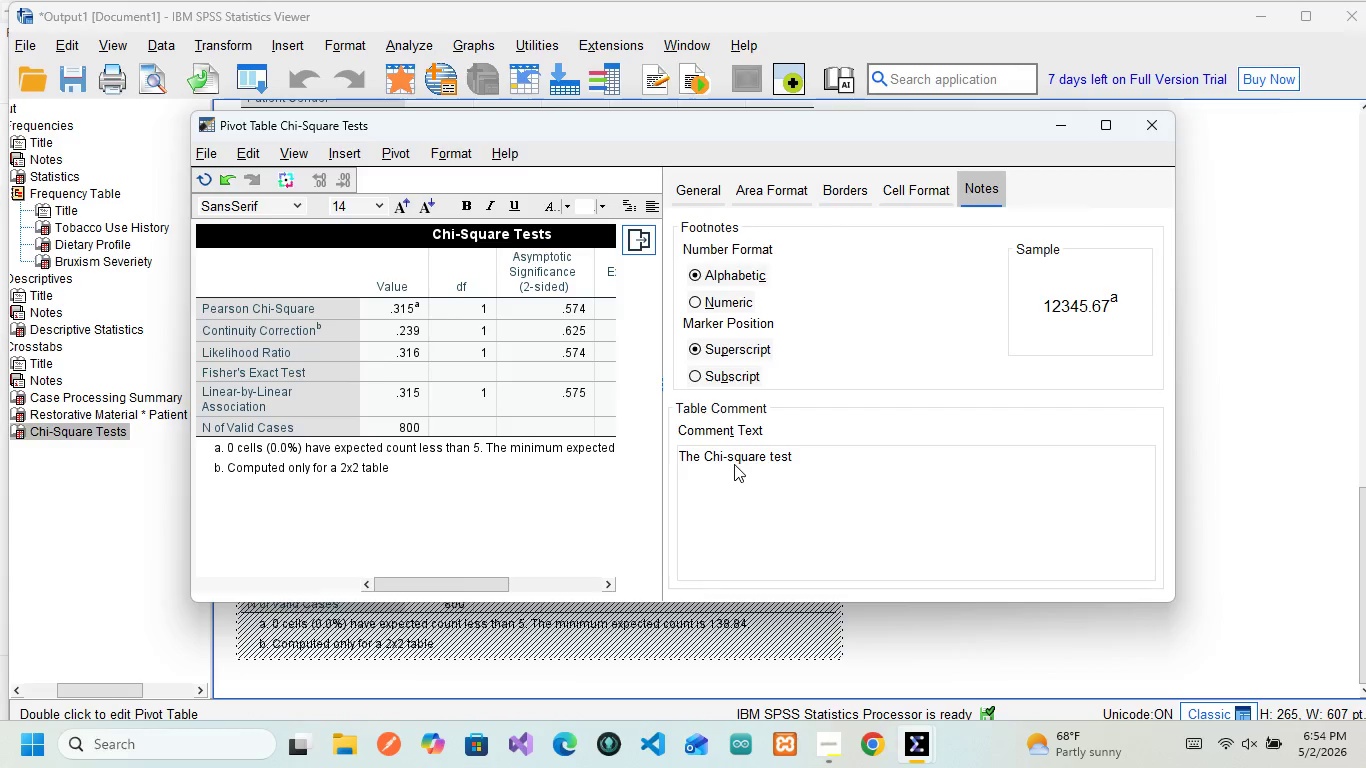 
wait(6.09)
 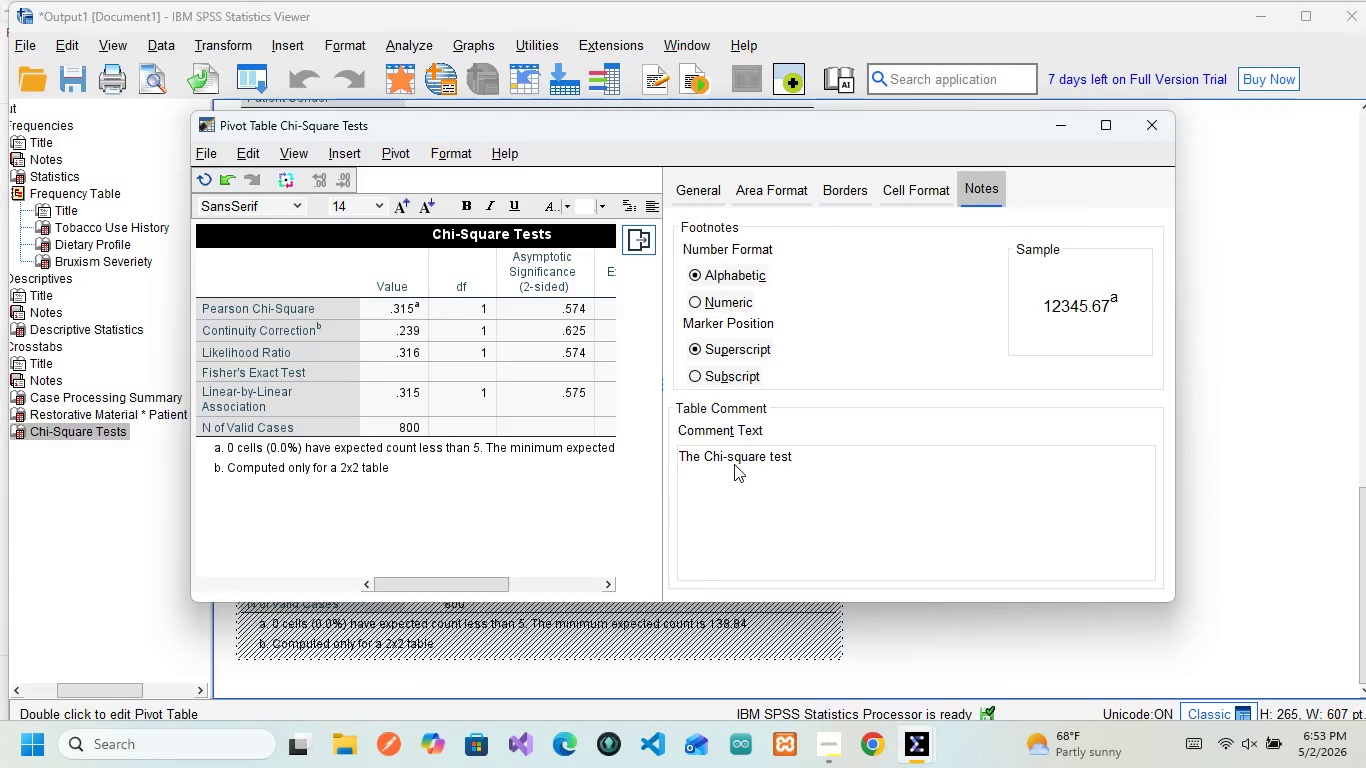 
type(helps determine whether material selection is independent of gender or now)
key(Backspace)
type(t)
 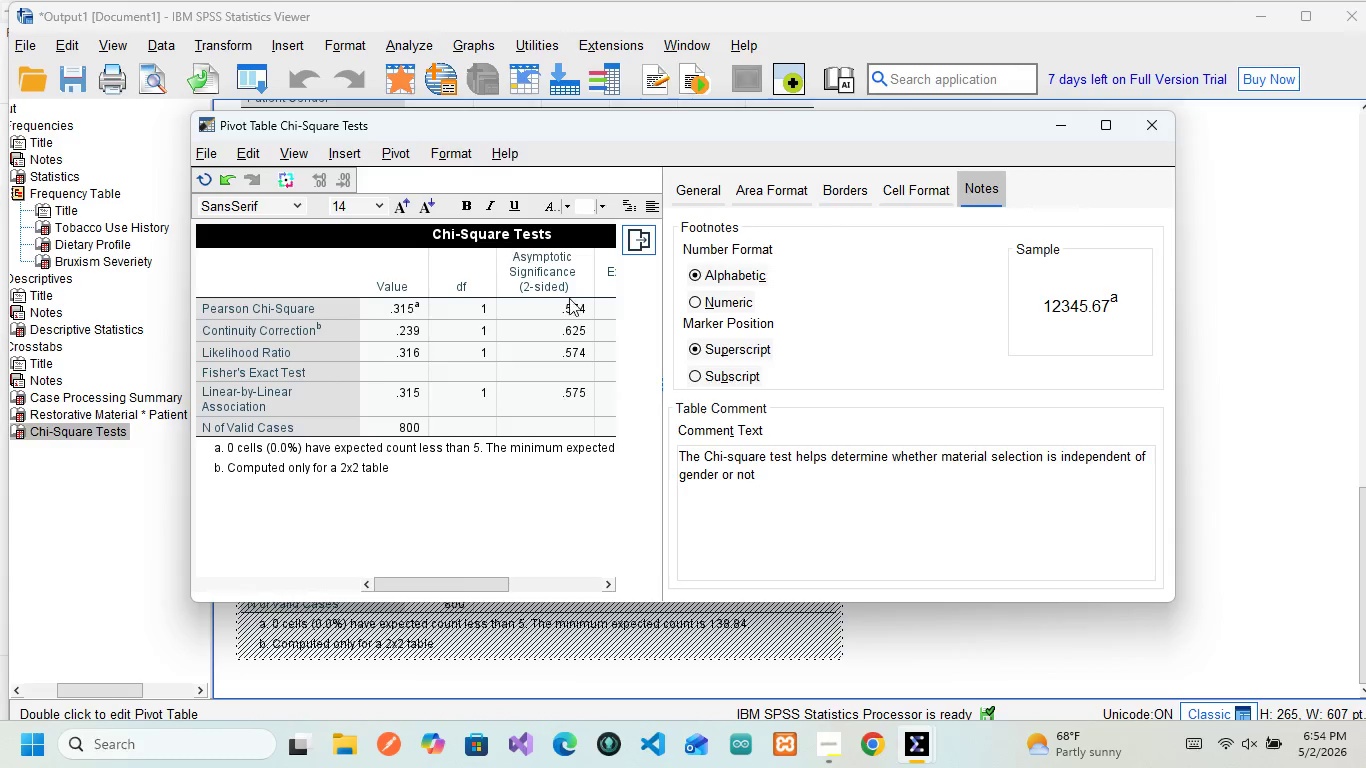 
wait(10.67)
 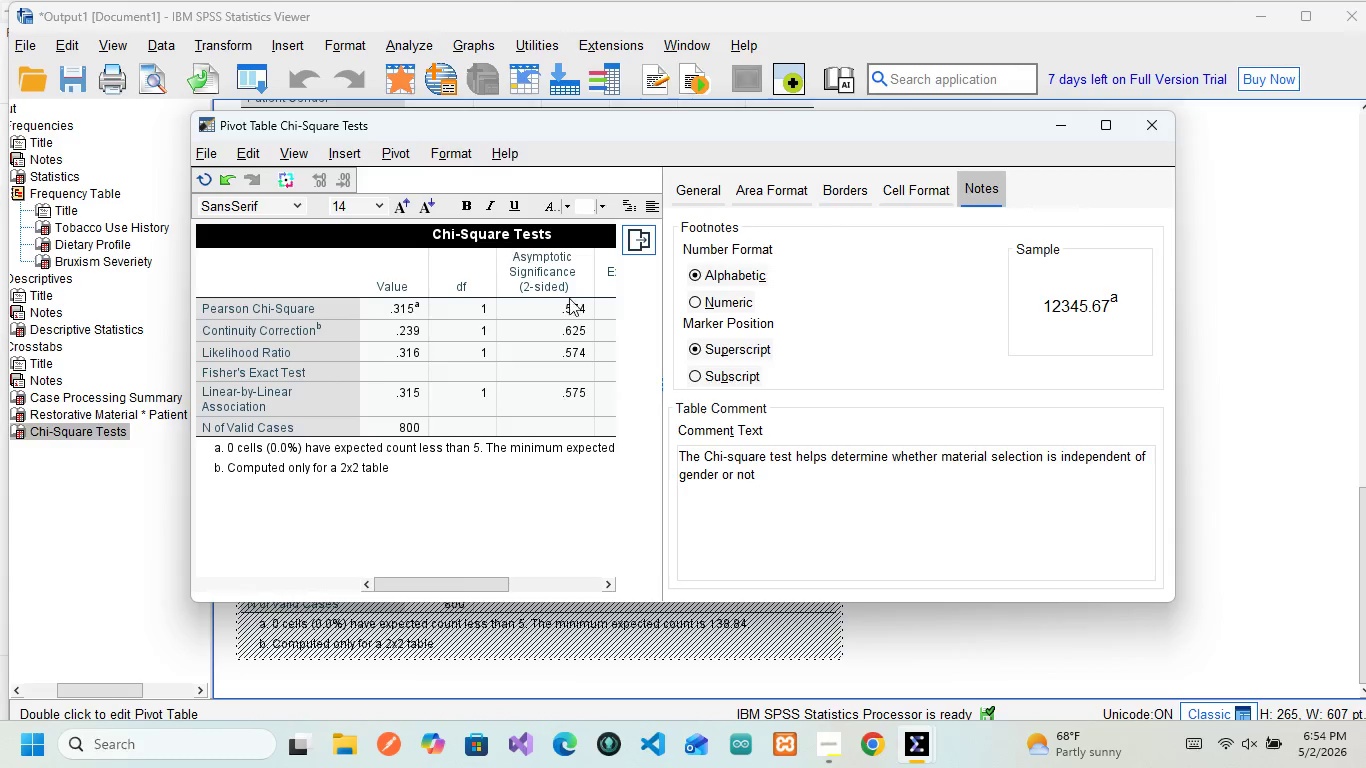 
left_click([778, 469])
 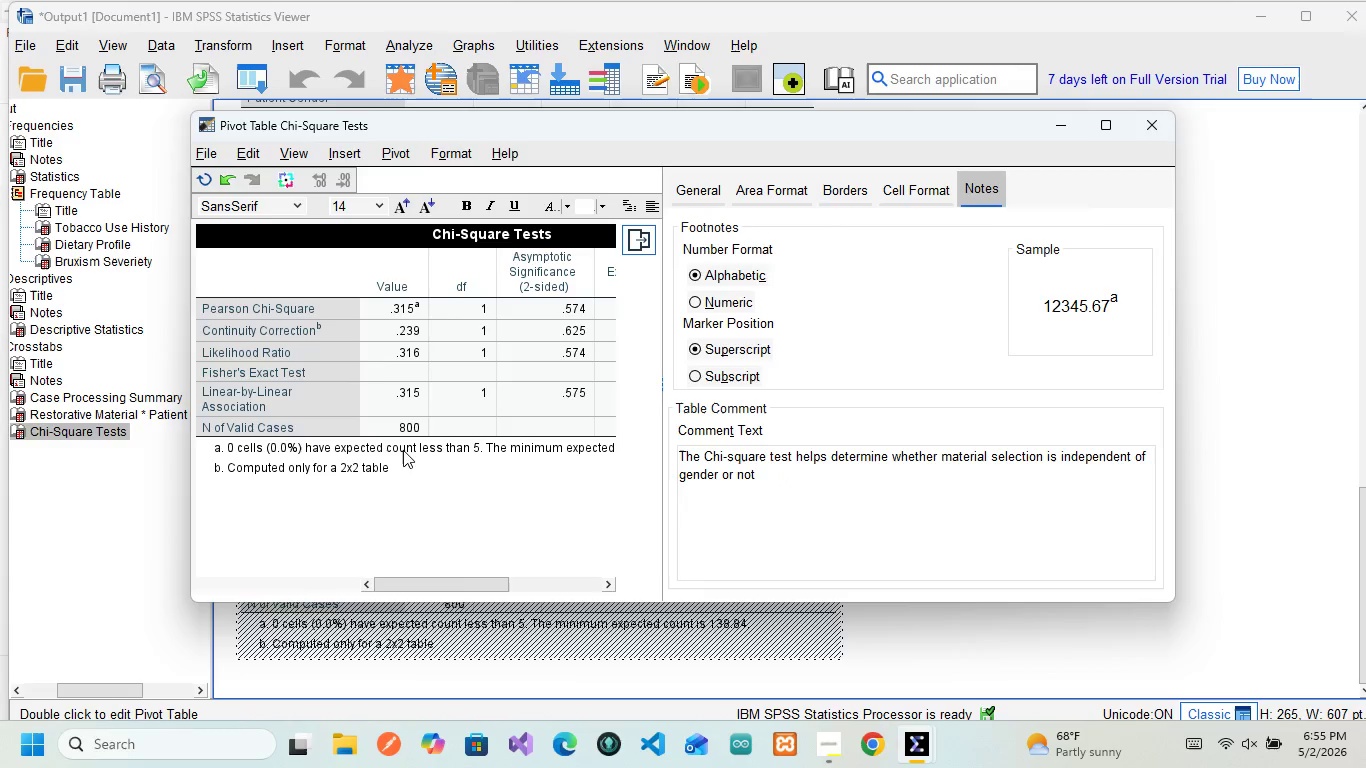 
wait(5.14)
 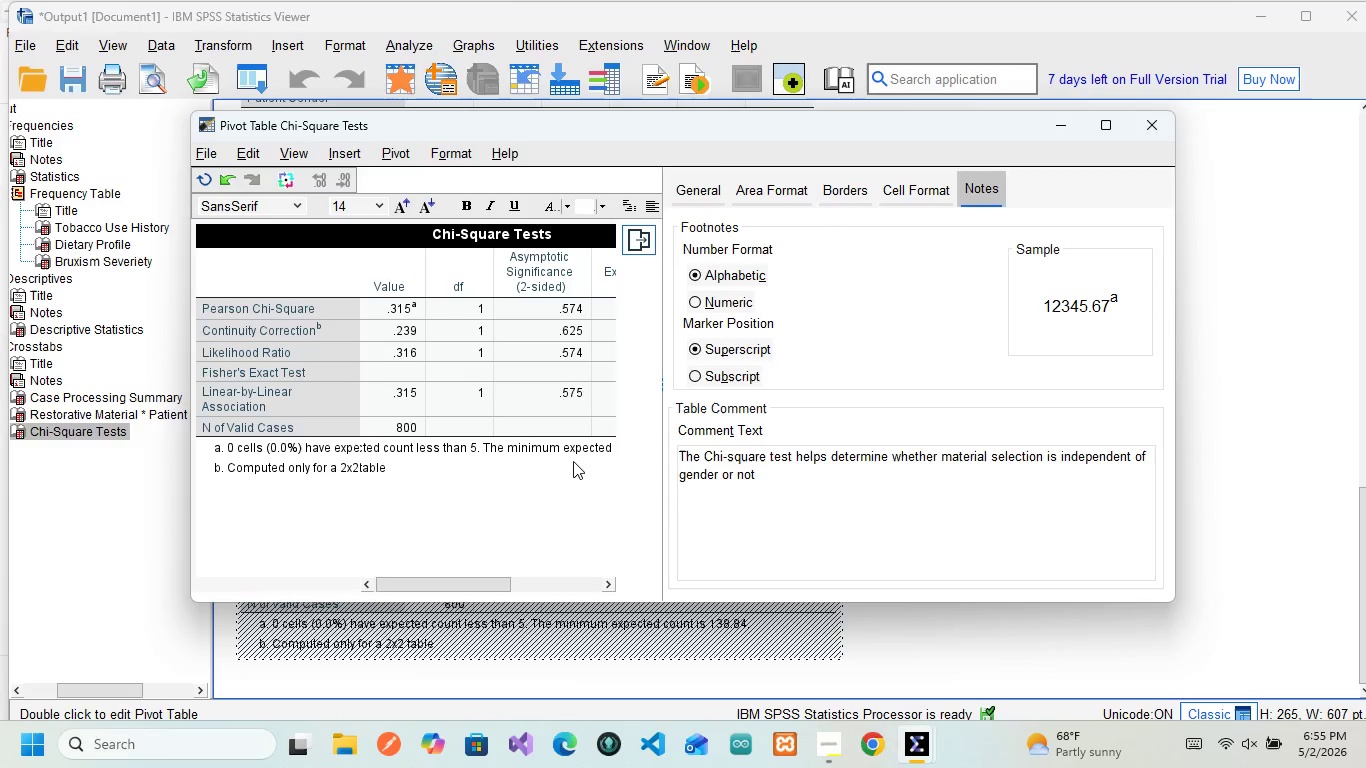 
key(Control+ControlLeft)
 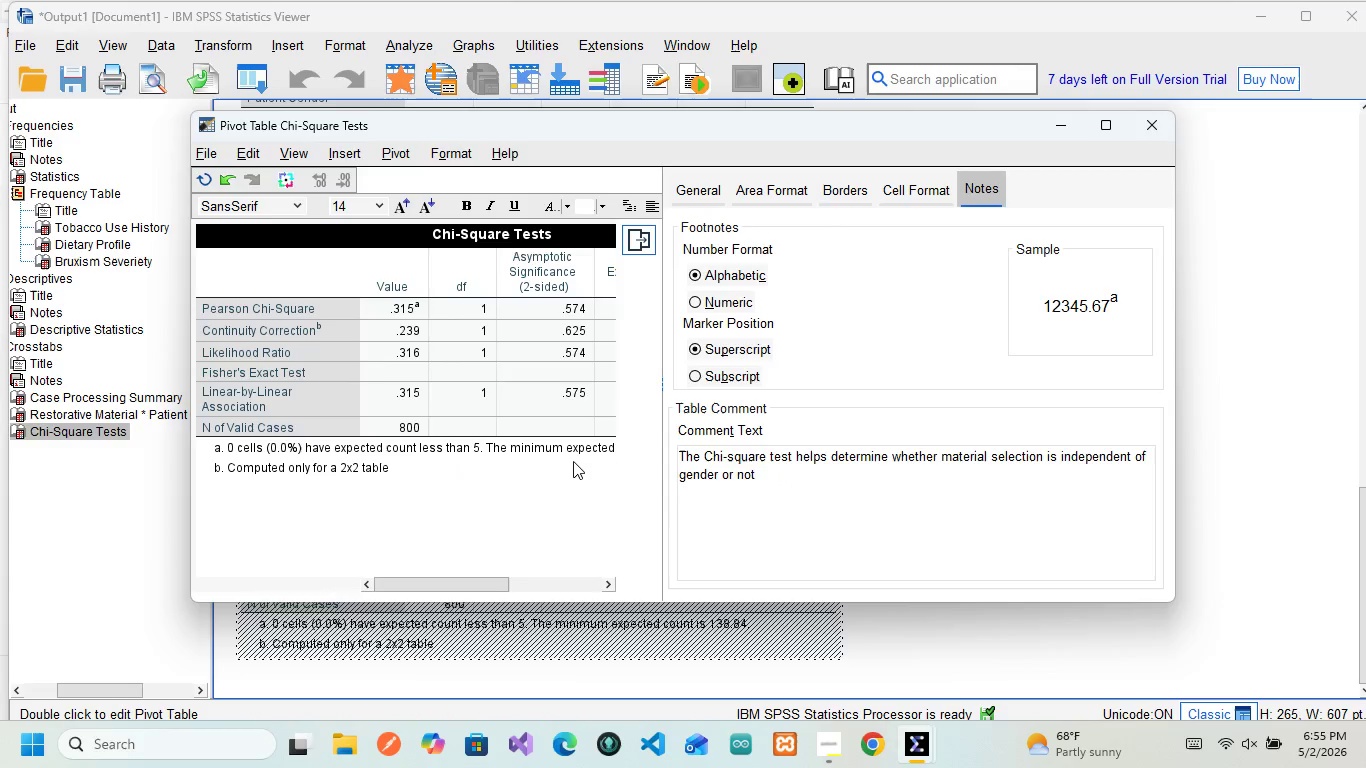 
scroll: coordinate [573, 461], scroll_direction: down, amount: 1.0
 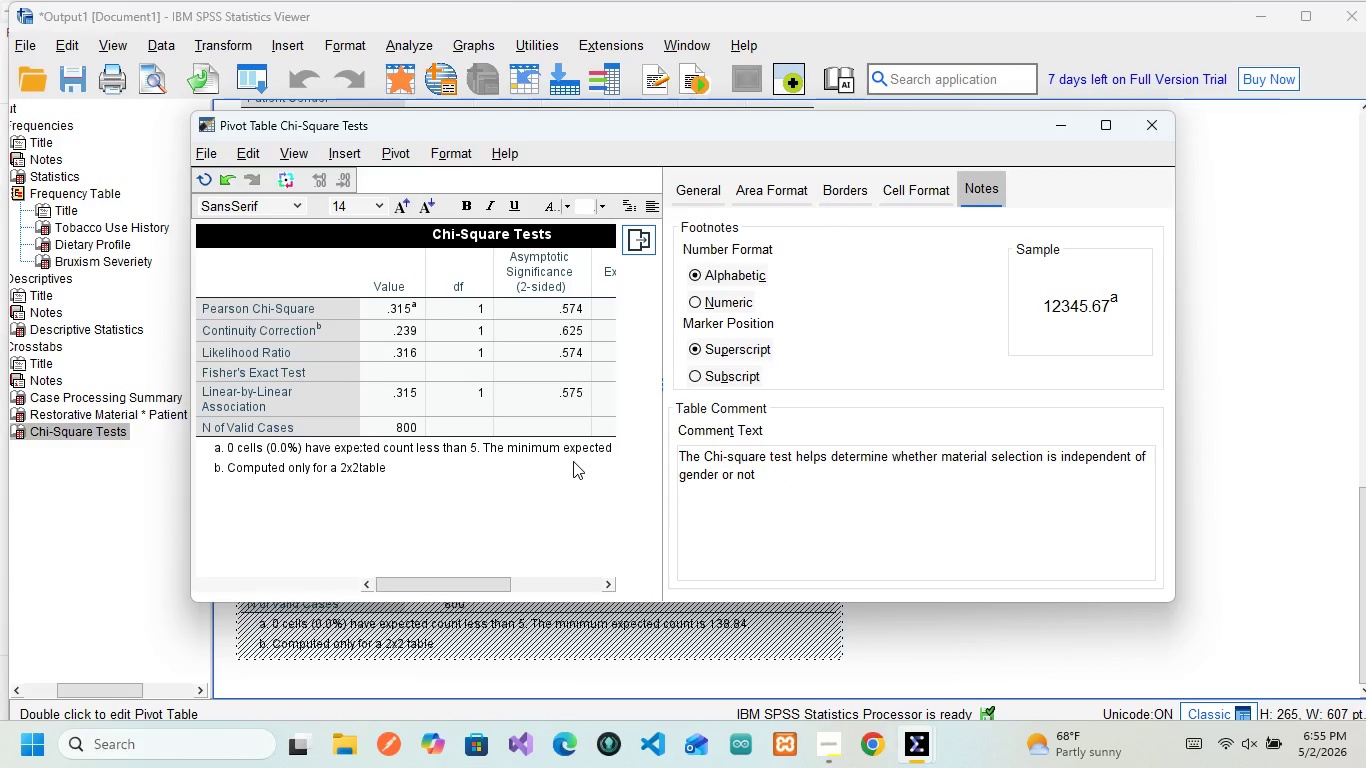 
scroll: coordinate [573, 461], scroll_direction: up, amount: 7.0
 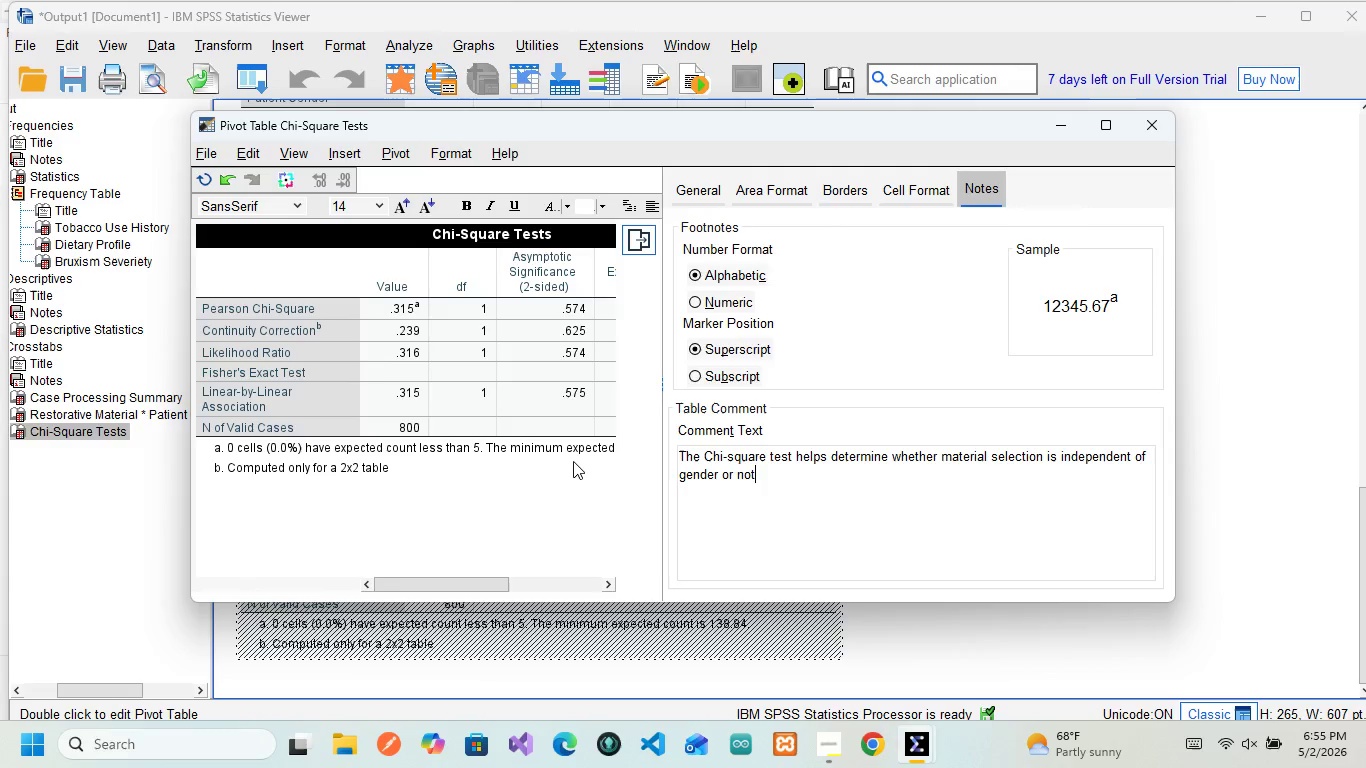 
wait(5.02)
 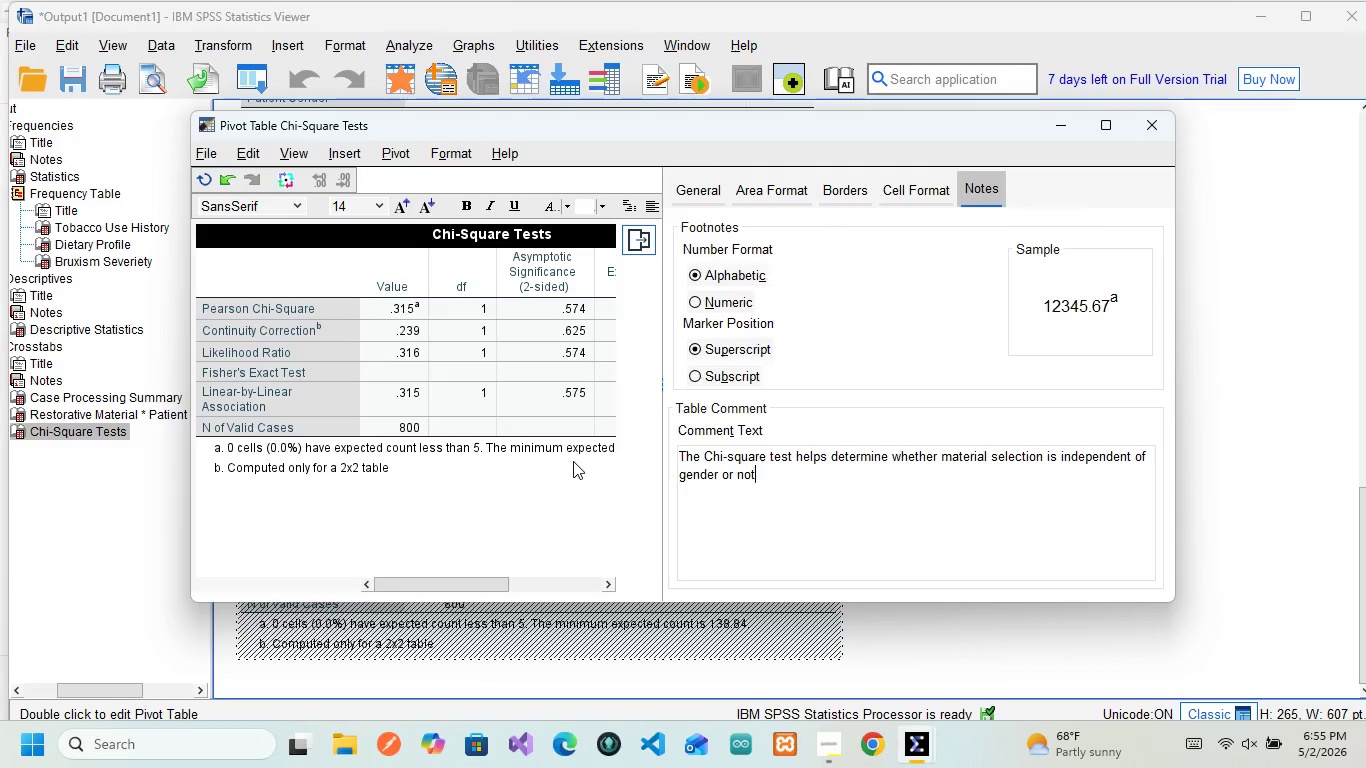 
type(. A non-significant result suggests no dem)
 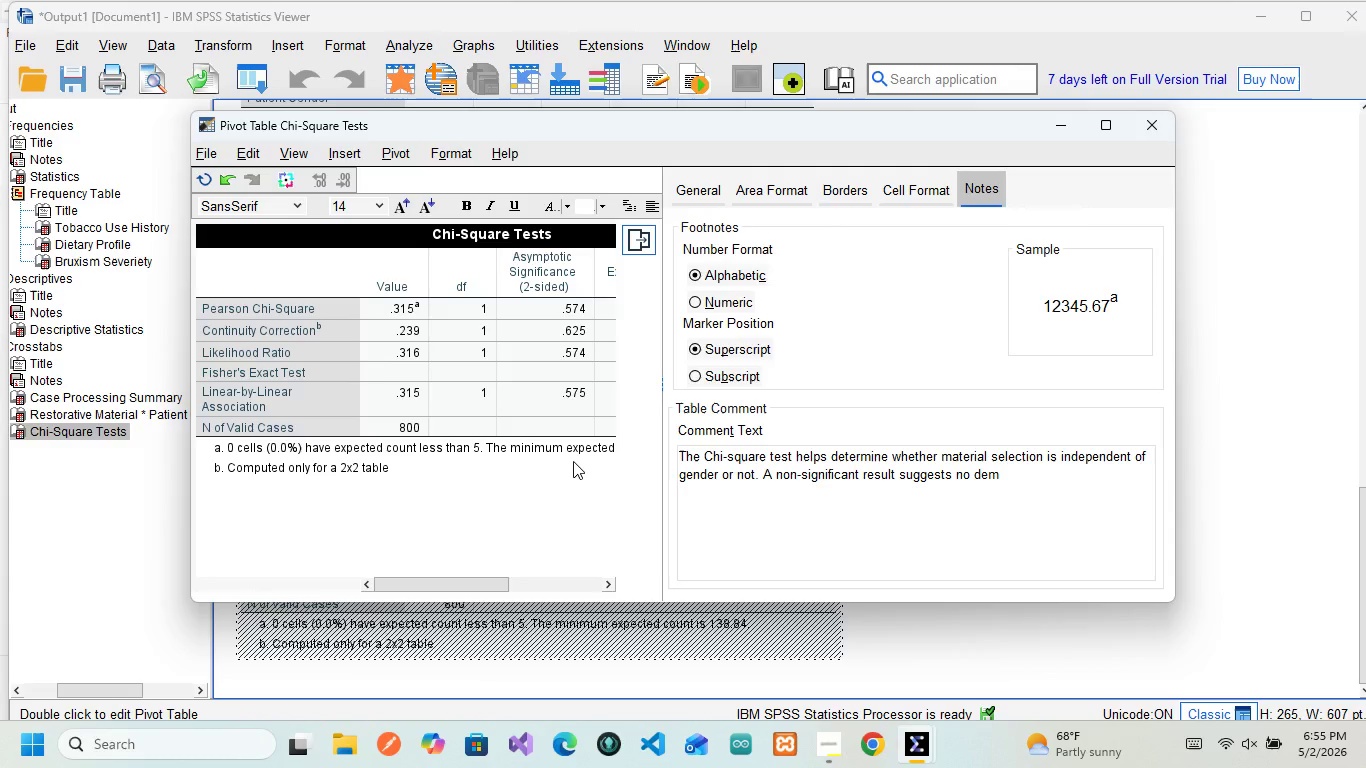 
wait(6.24)
 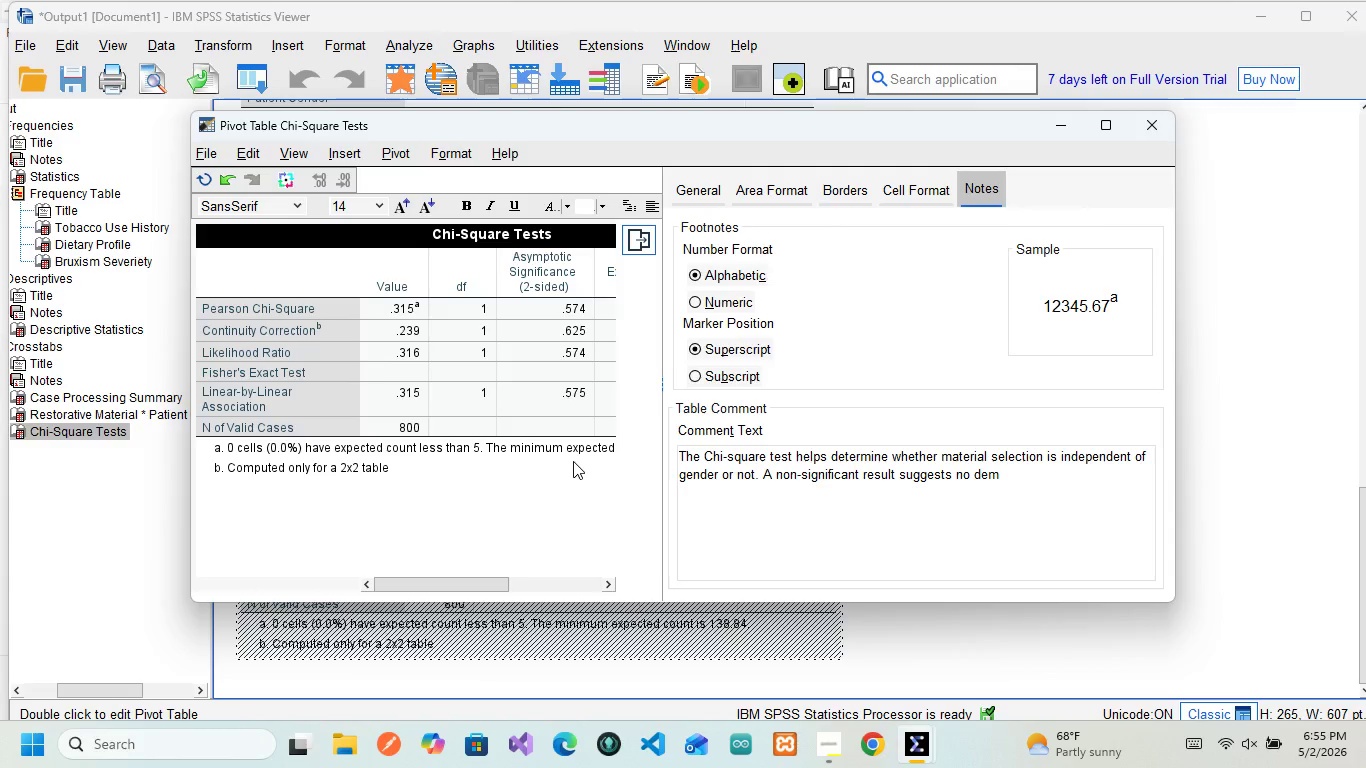 
type(ographic bias)
 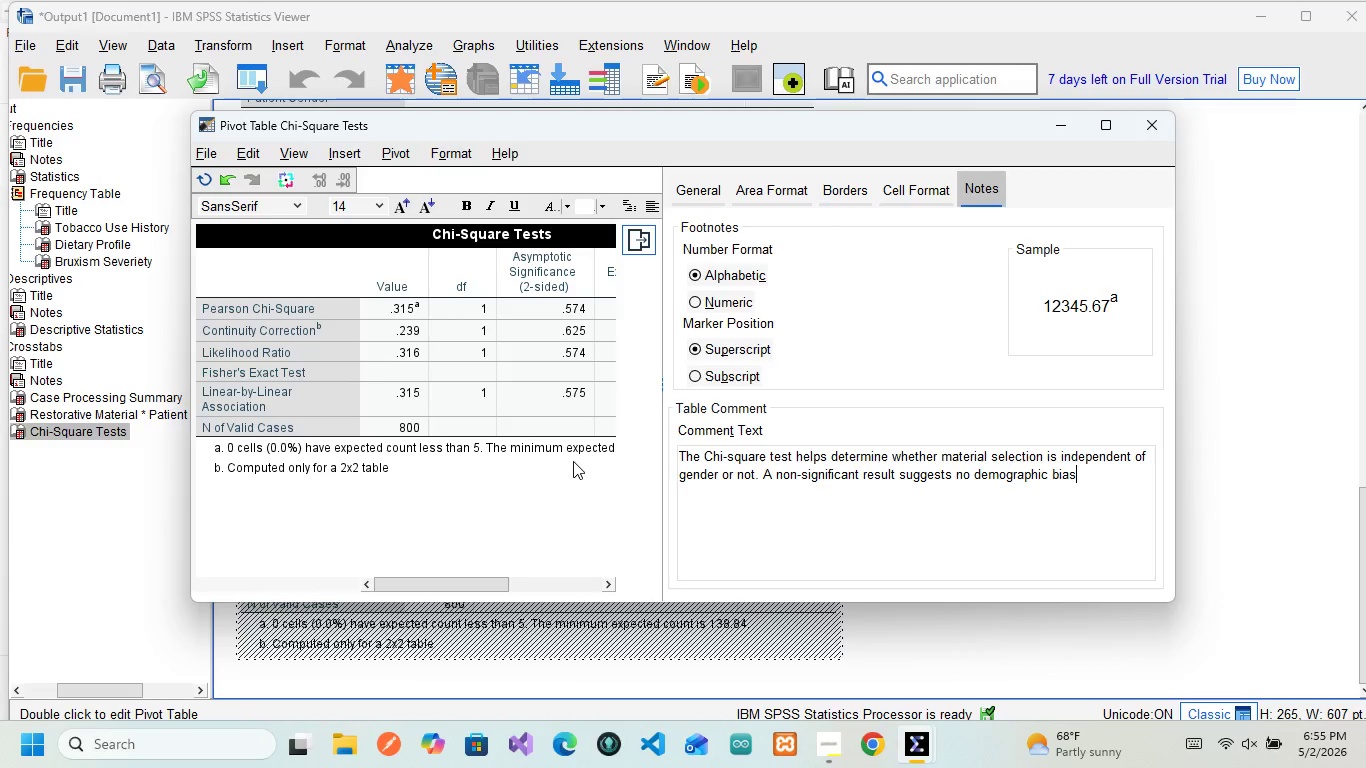 
type( in treatment allocation)
 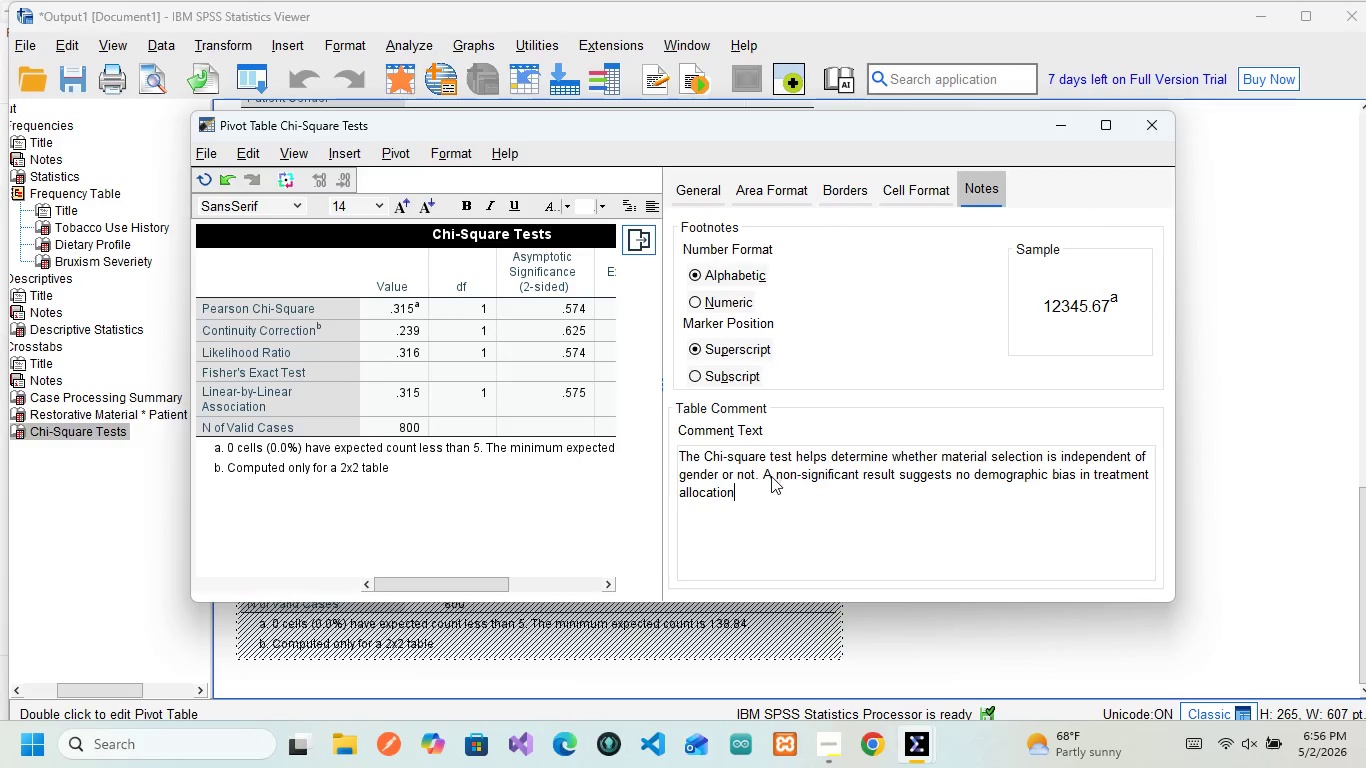 
left_click([764, 472])
 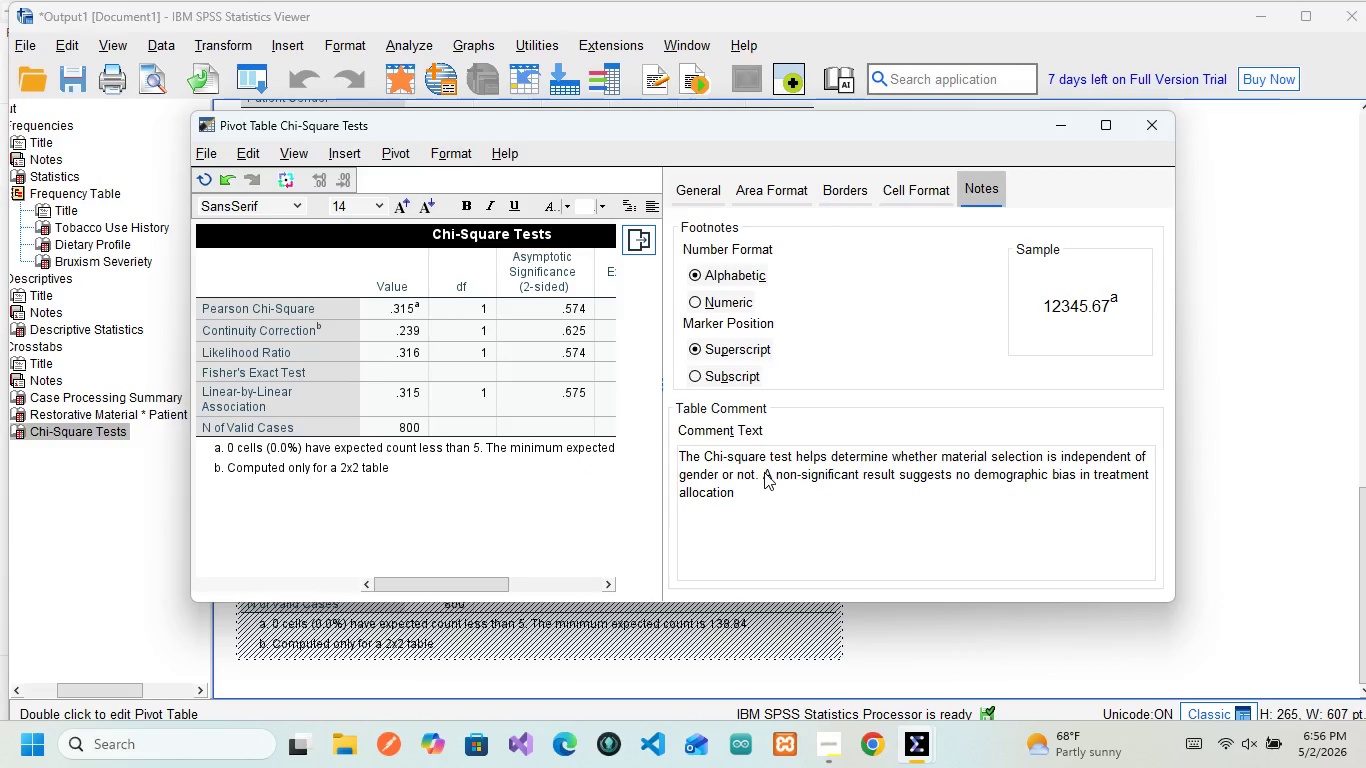 
key(Backspace)
key(Backspace)
key(Backspace)
type(t amd)
key(Backspace)
key(Backspace)
type(nd v)
 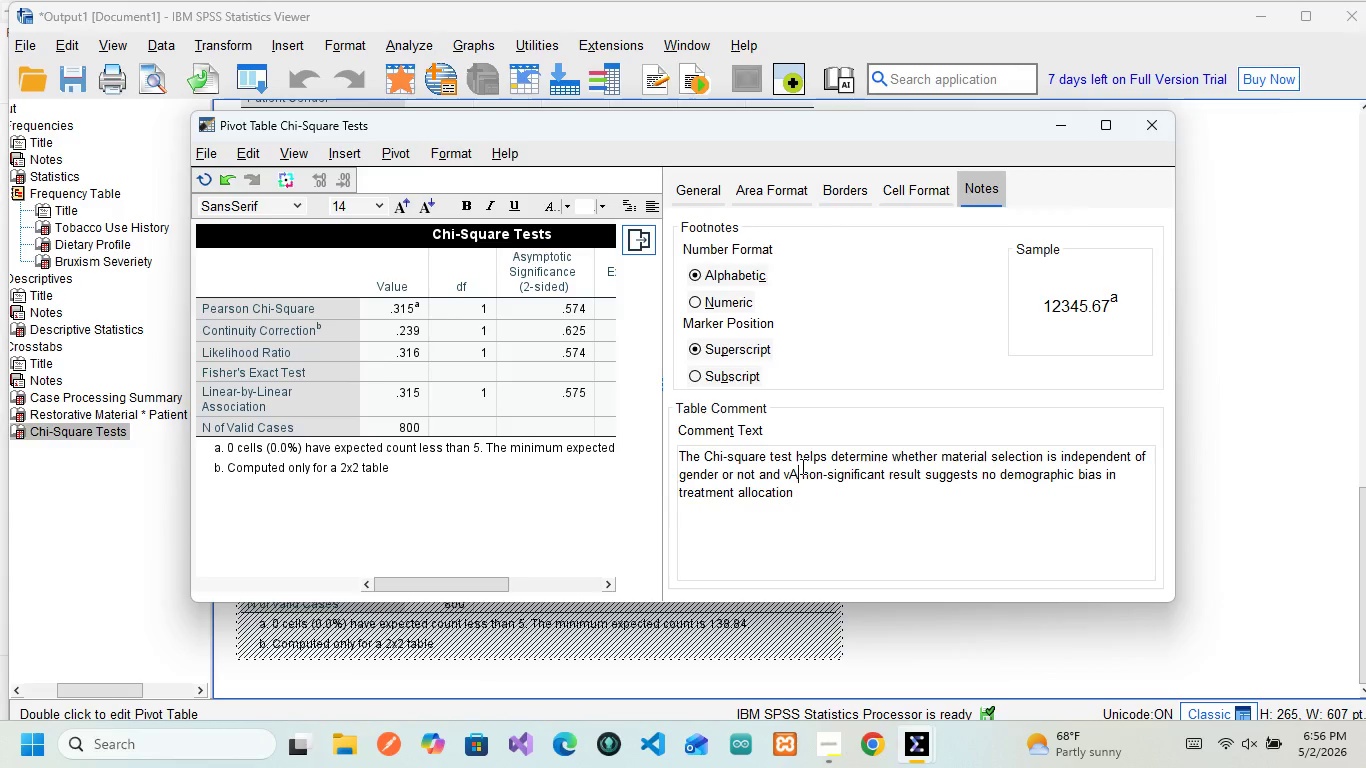 
key(ArrowRight)
 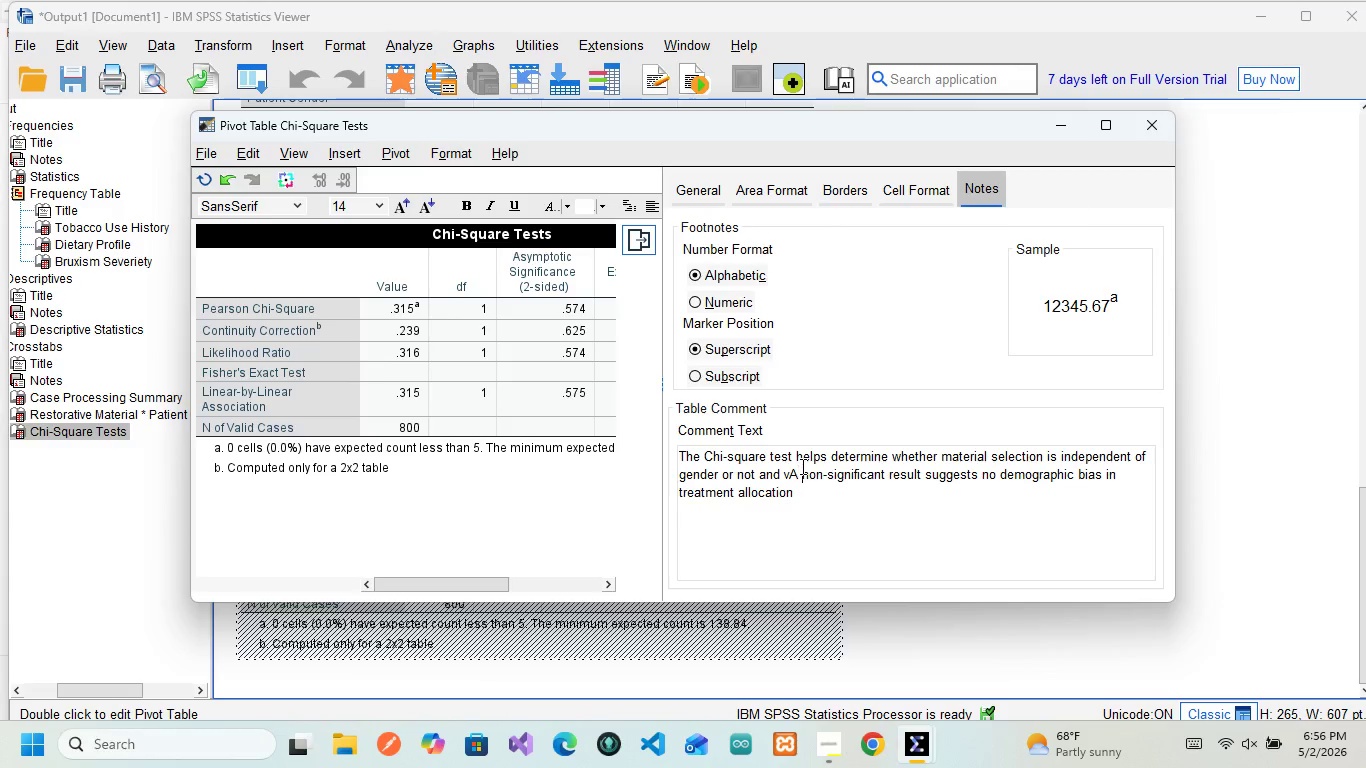 
key(ArrowRight)
 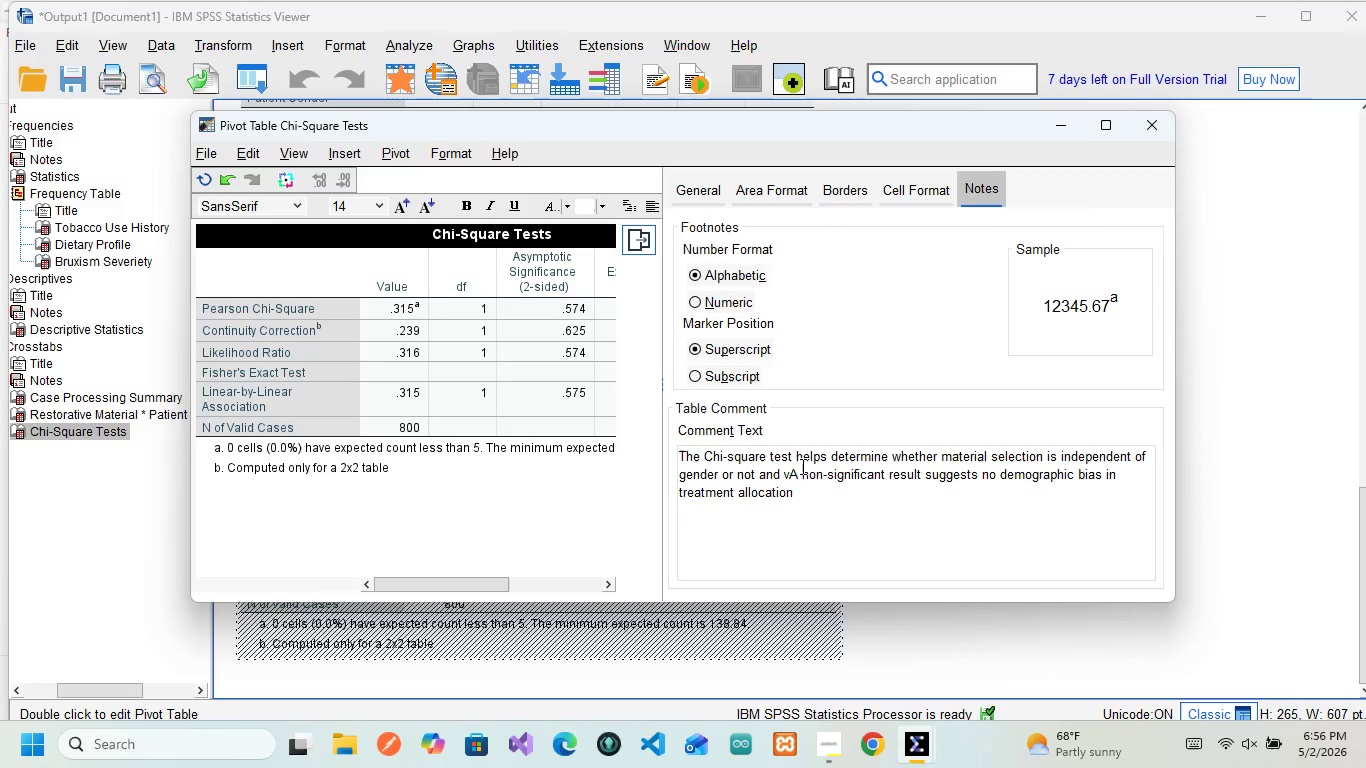 
key(Backspace)
 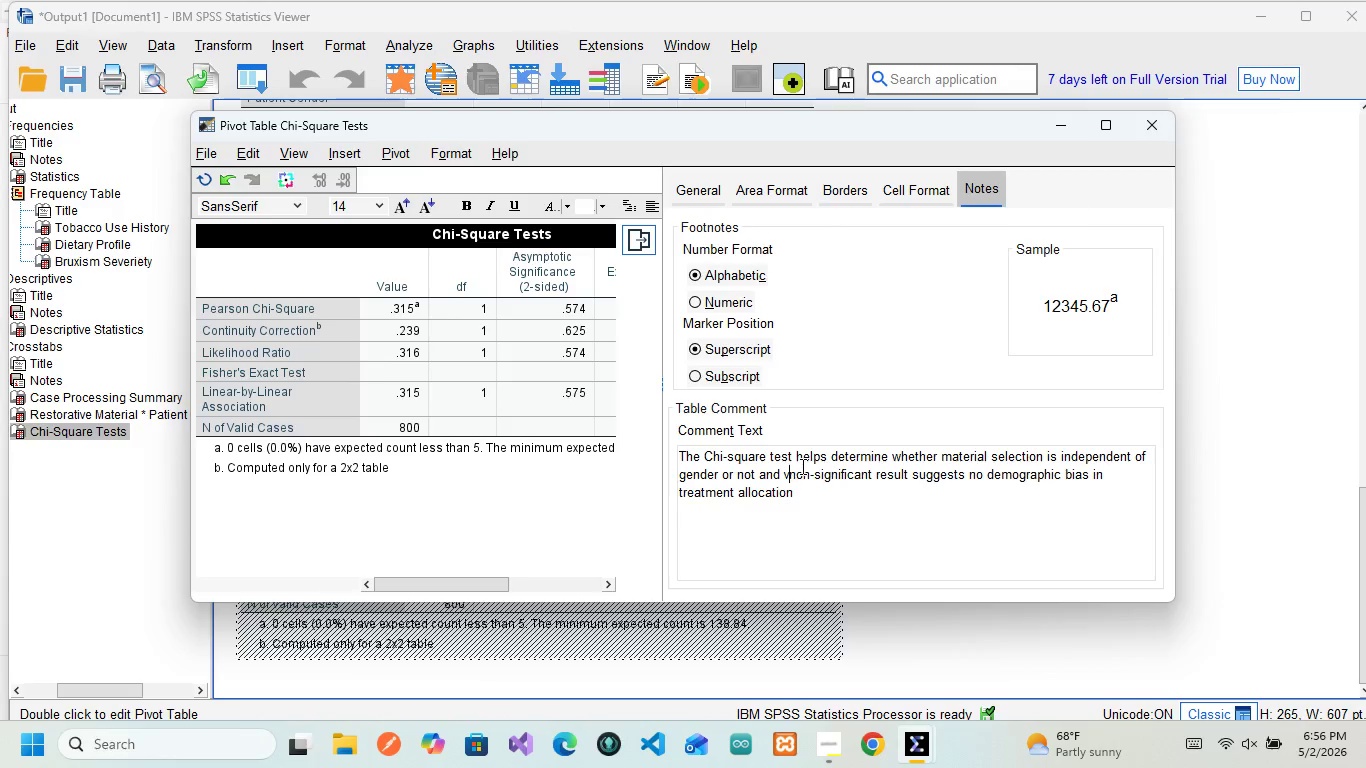 
key(Backspace)
 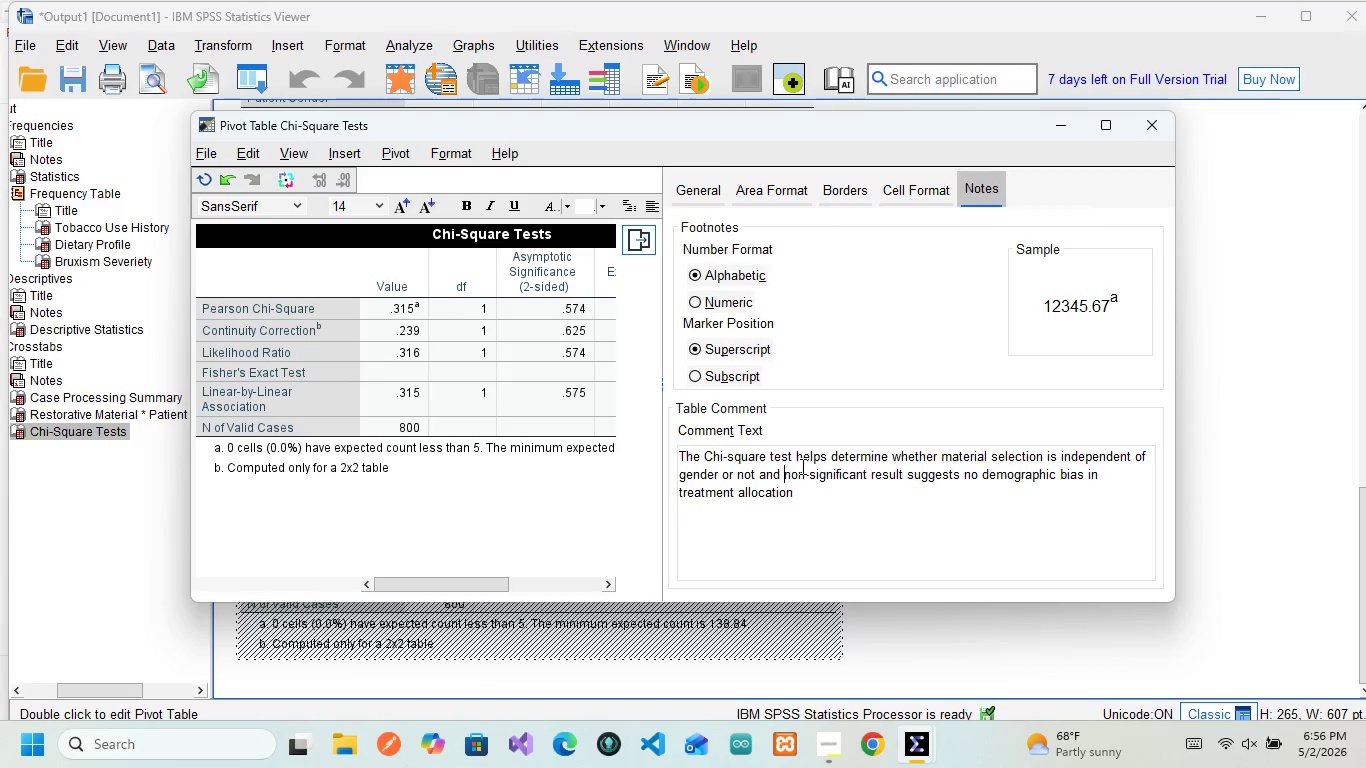 
key(Backspace)
 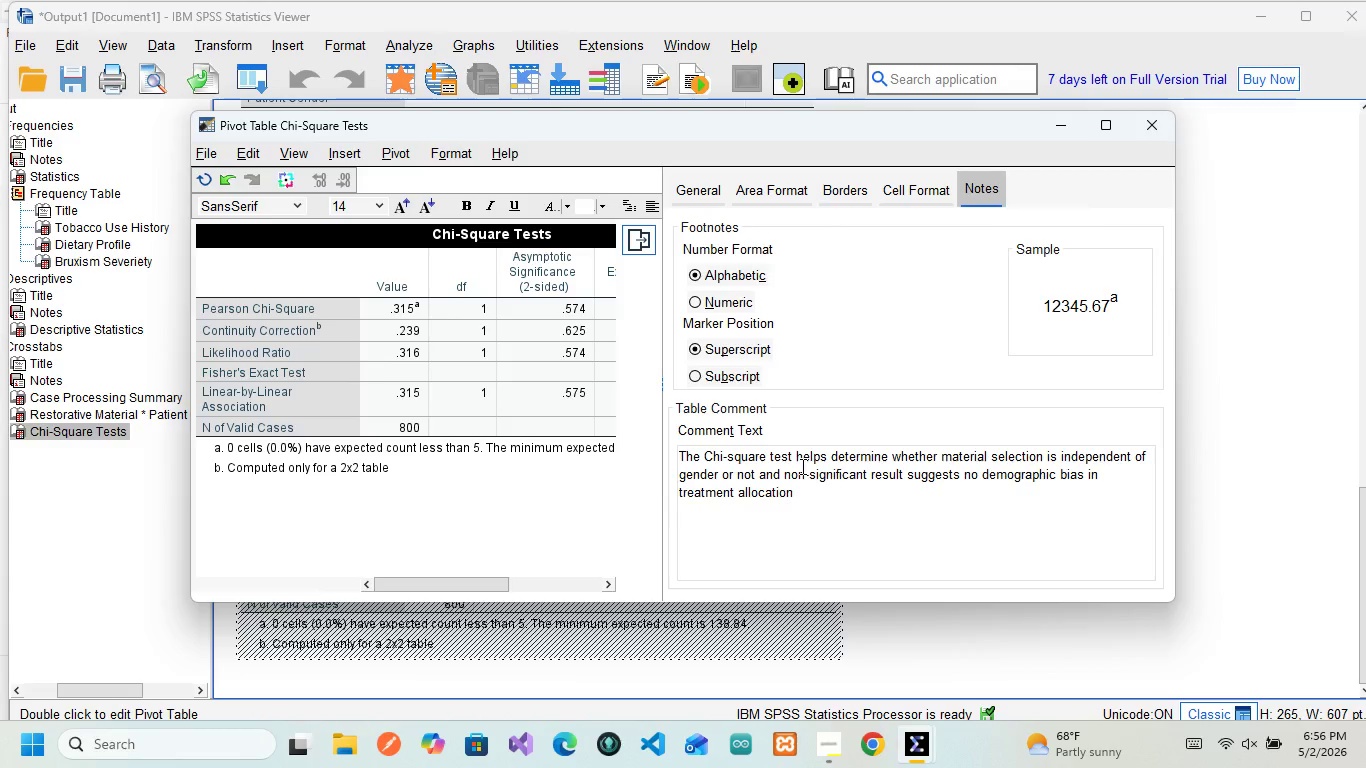 
key(A)
 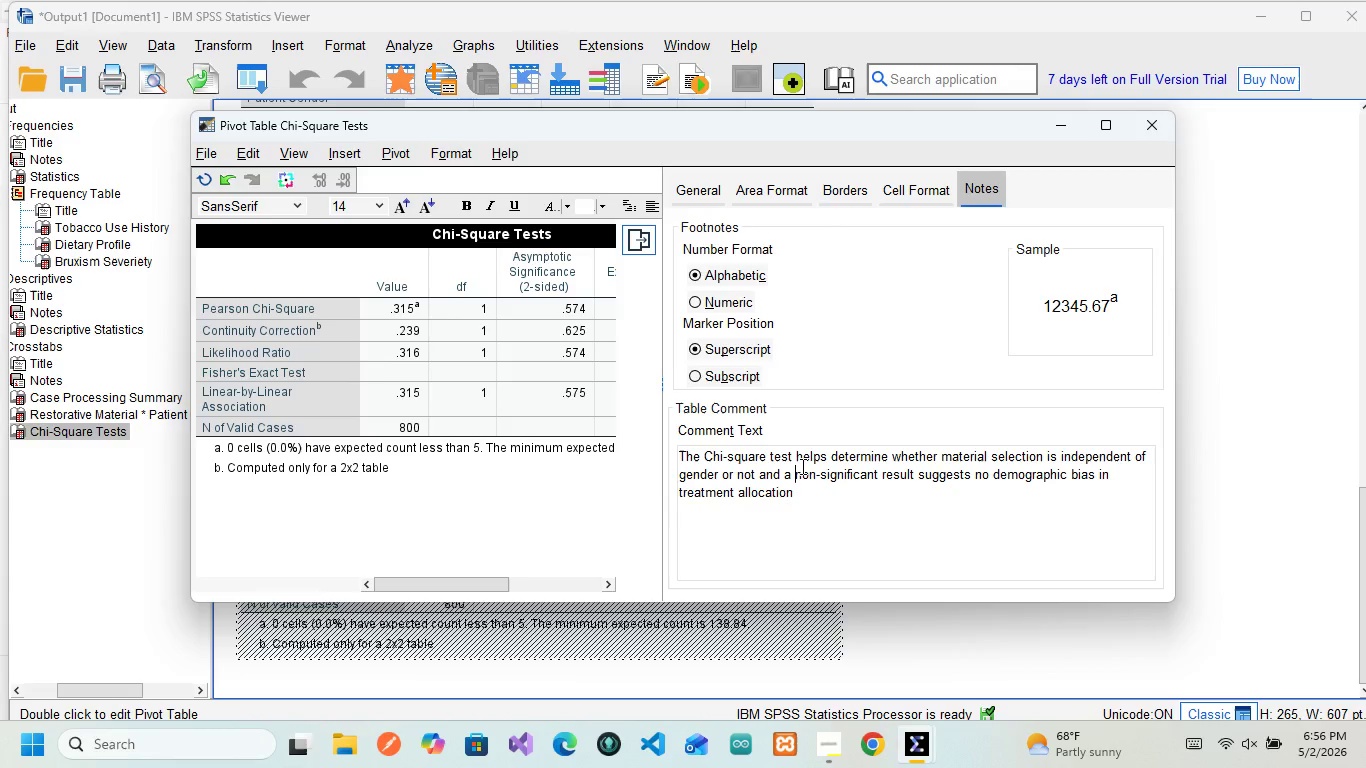 
key(Space)
 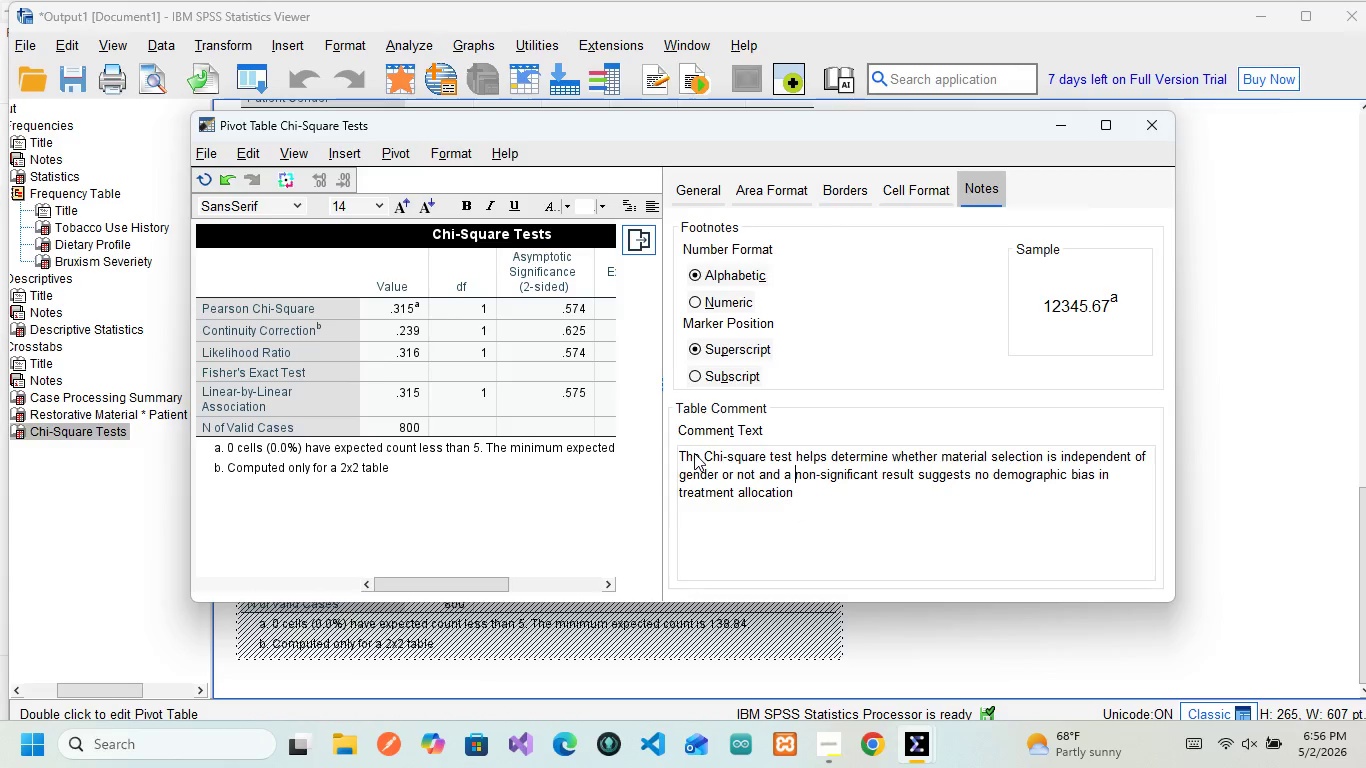 
wait(7.11)
 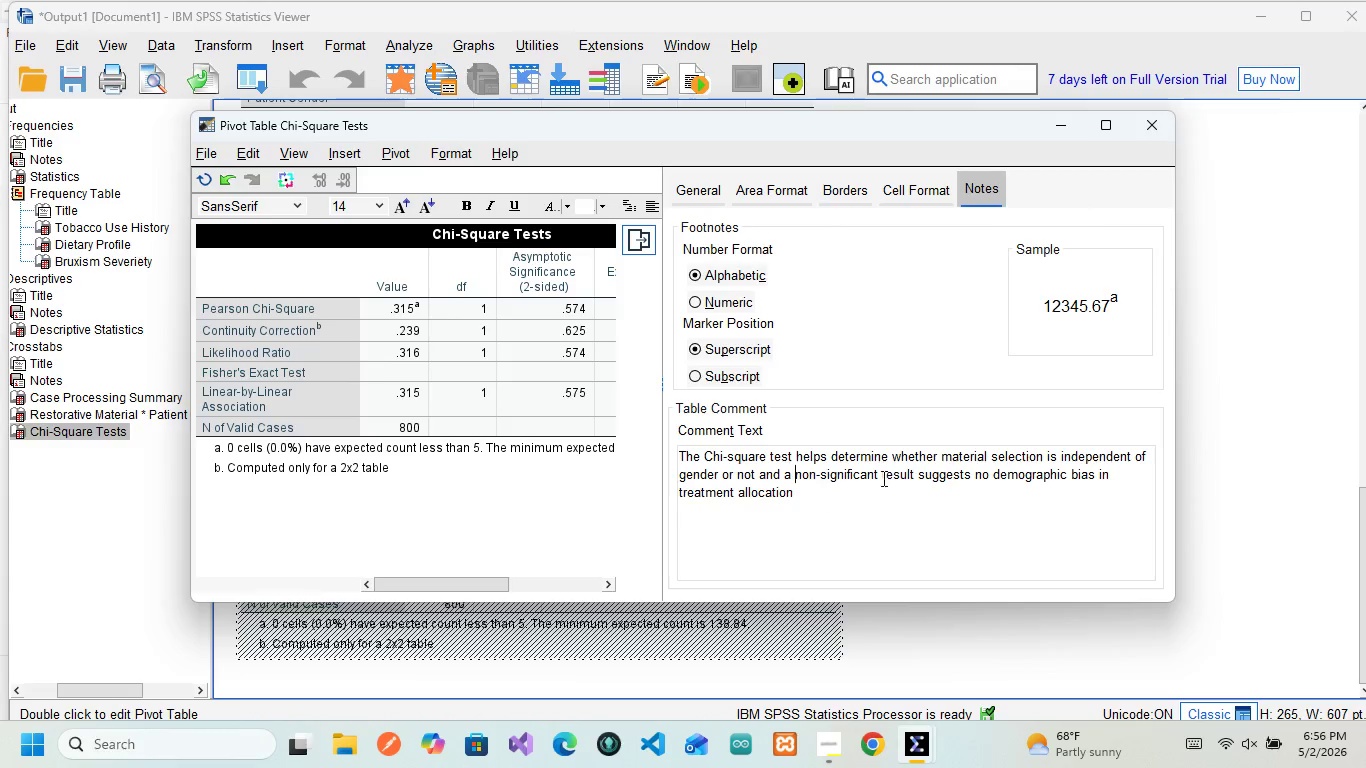 
left_click([710, 188])
 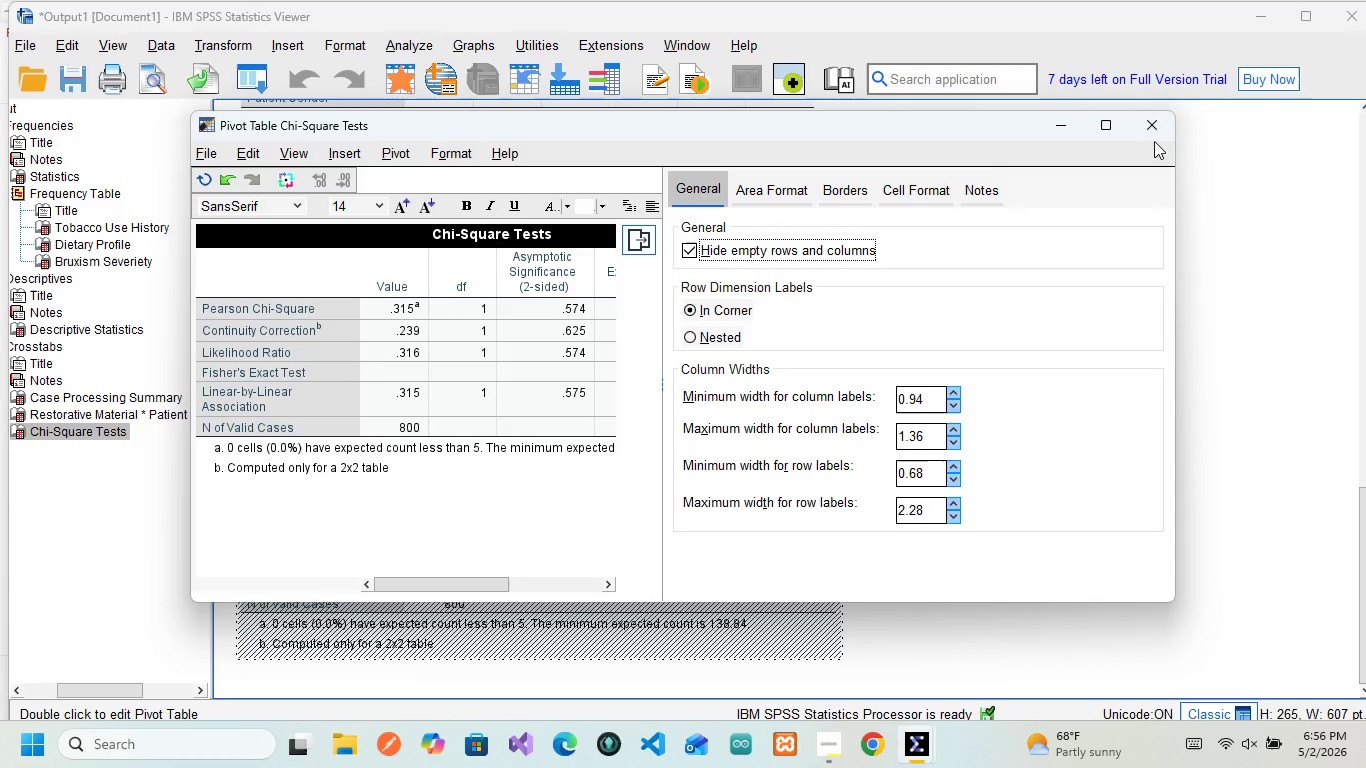 
left_click([1154, 141])
 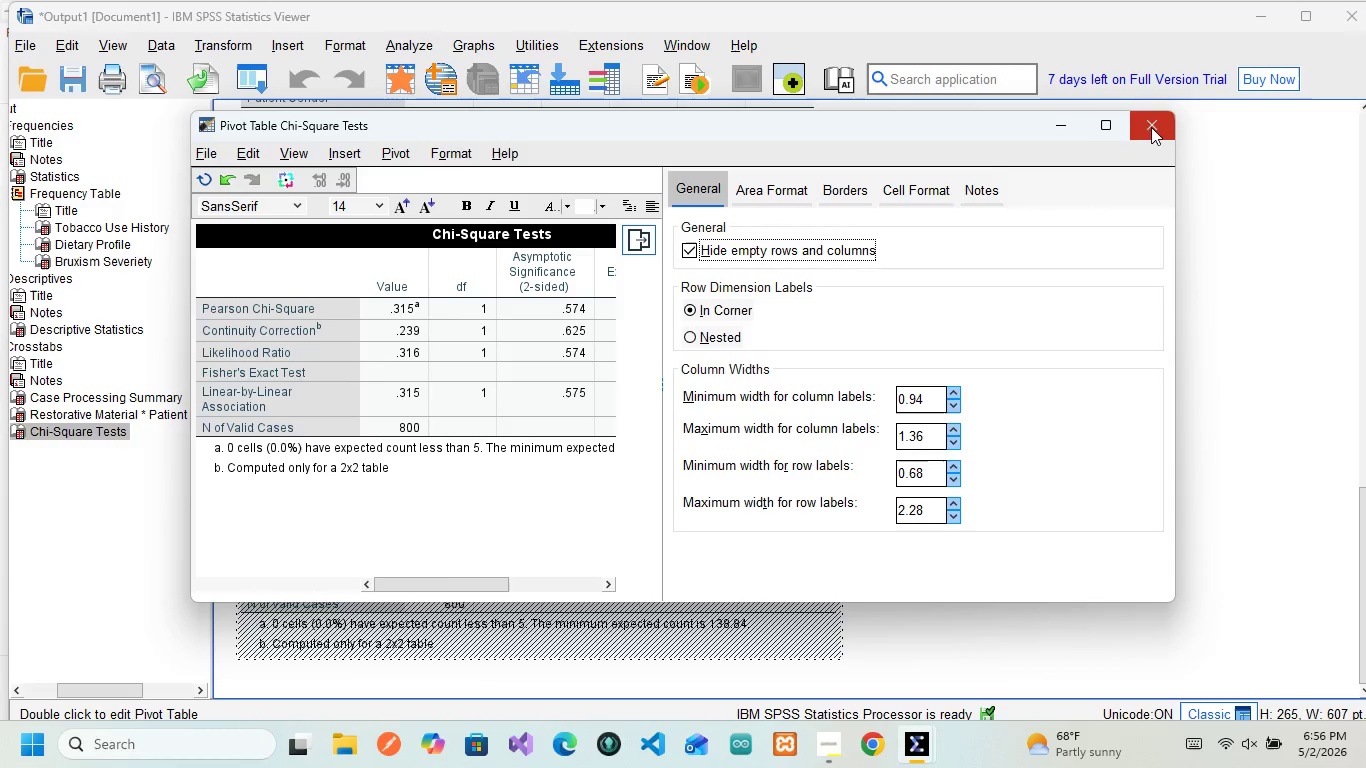 
left_click([1152, 126])
 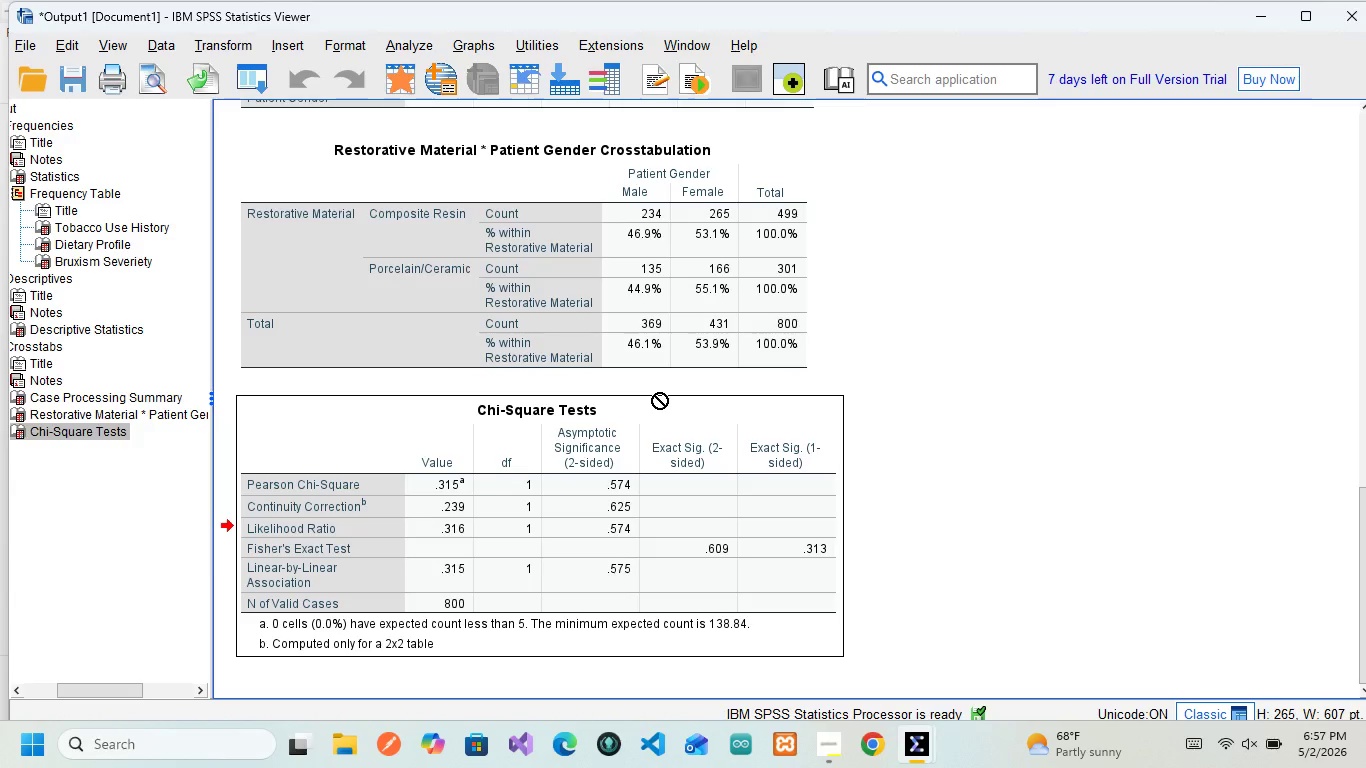 
wait(47.77)
 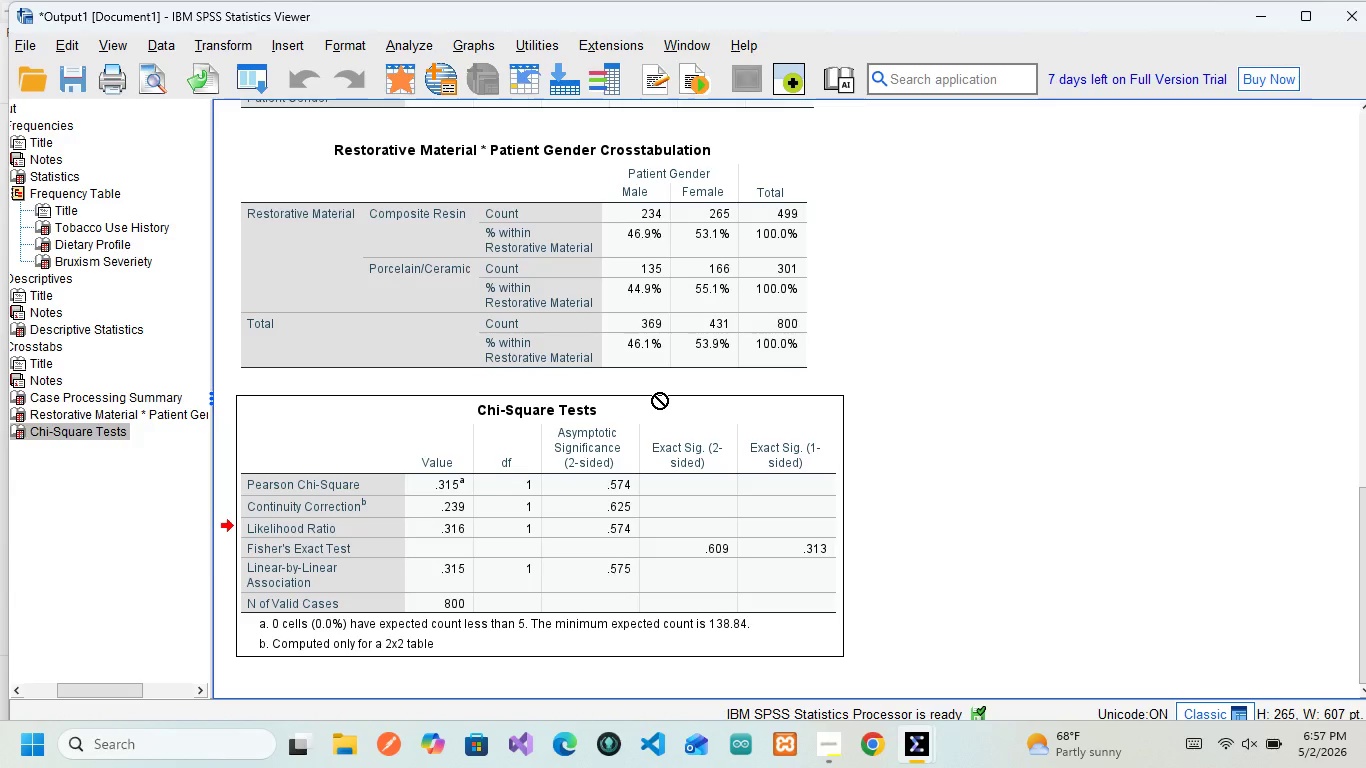 
mouse_move([531, 438])
 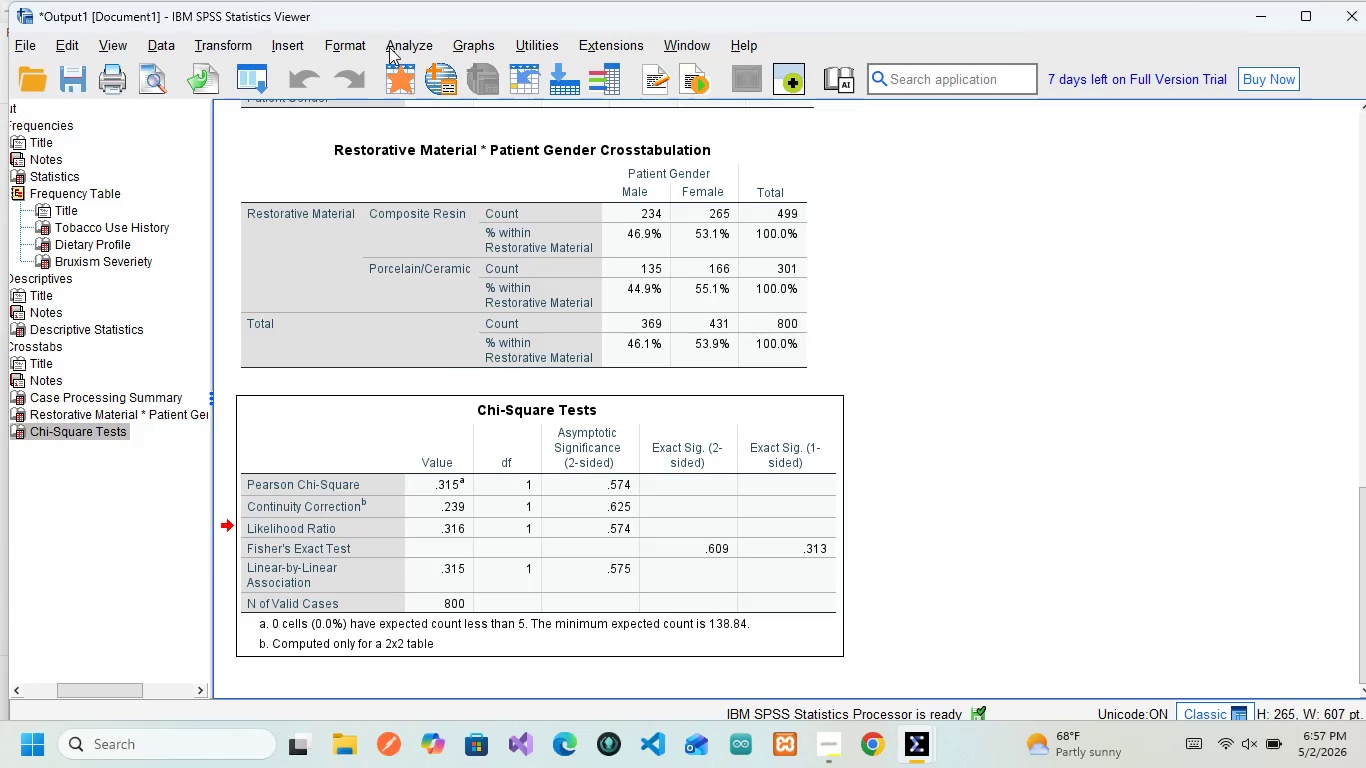 
left_click([402, 47])
 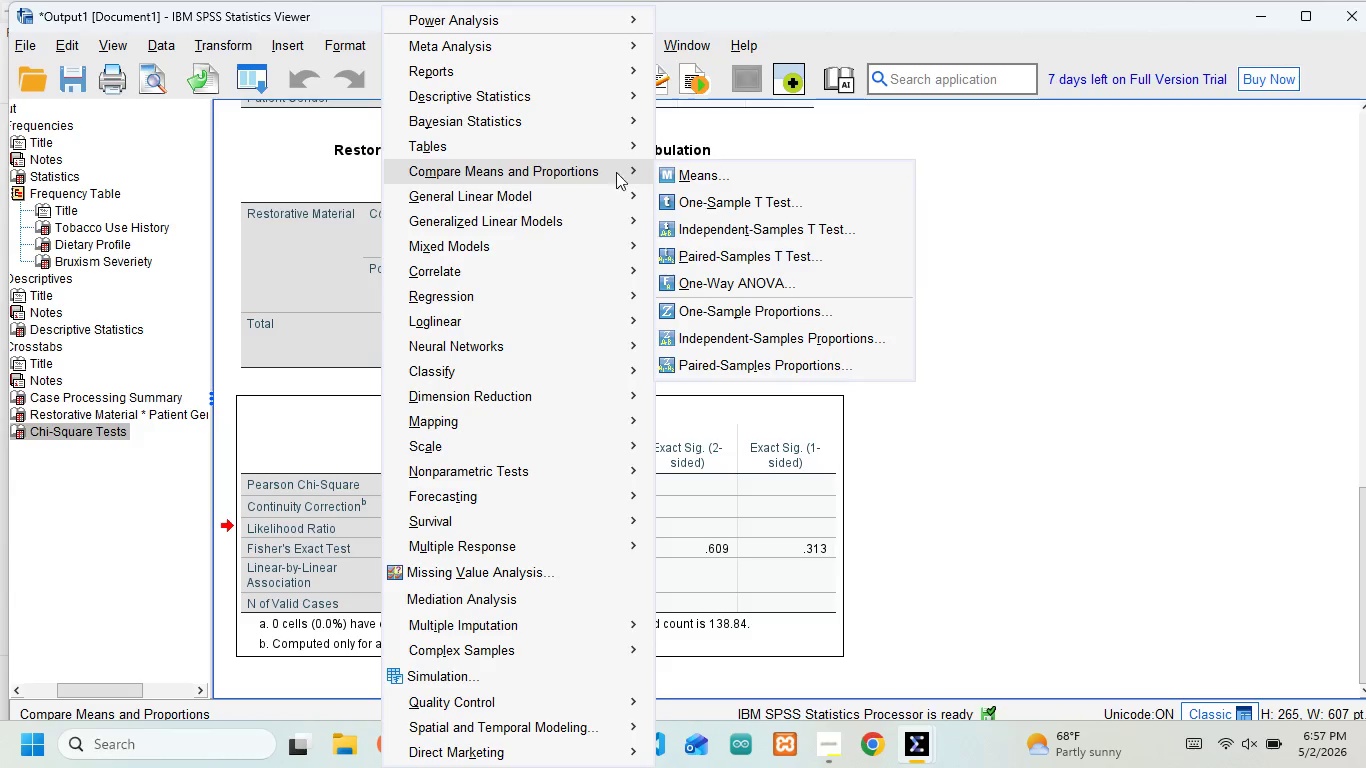 
wait(6.38)
 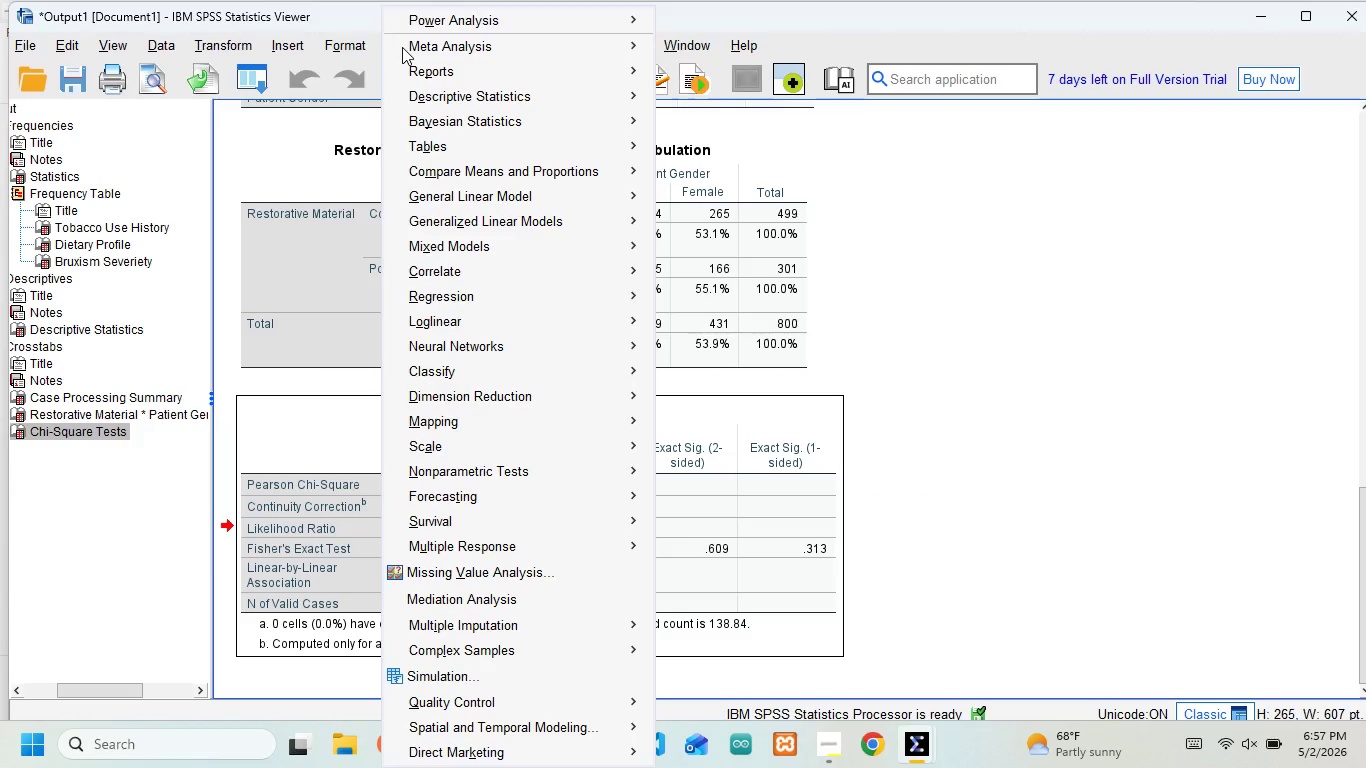 
left_click([682, 170])
 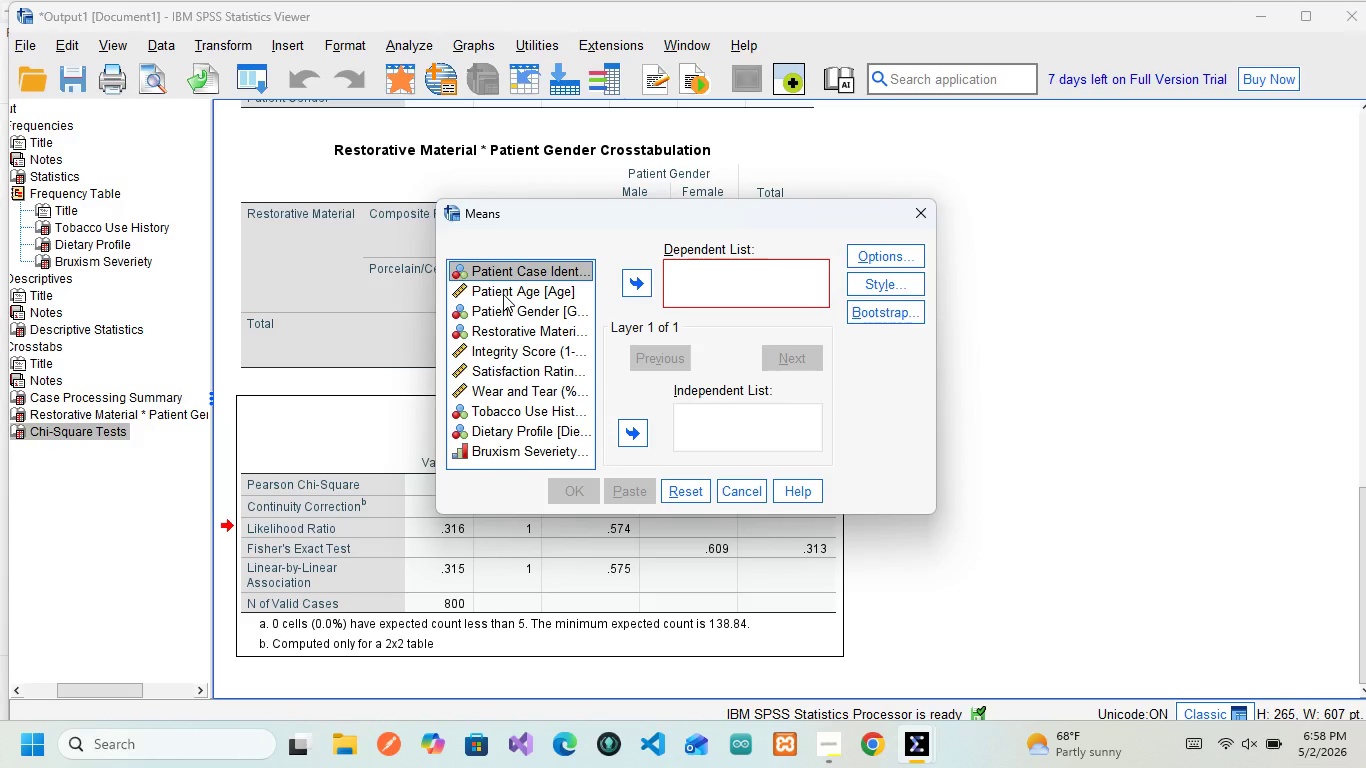 
wait(35.81)
 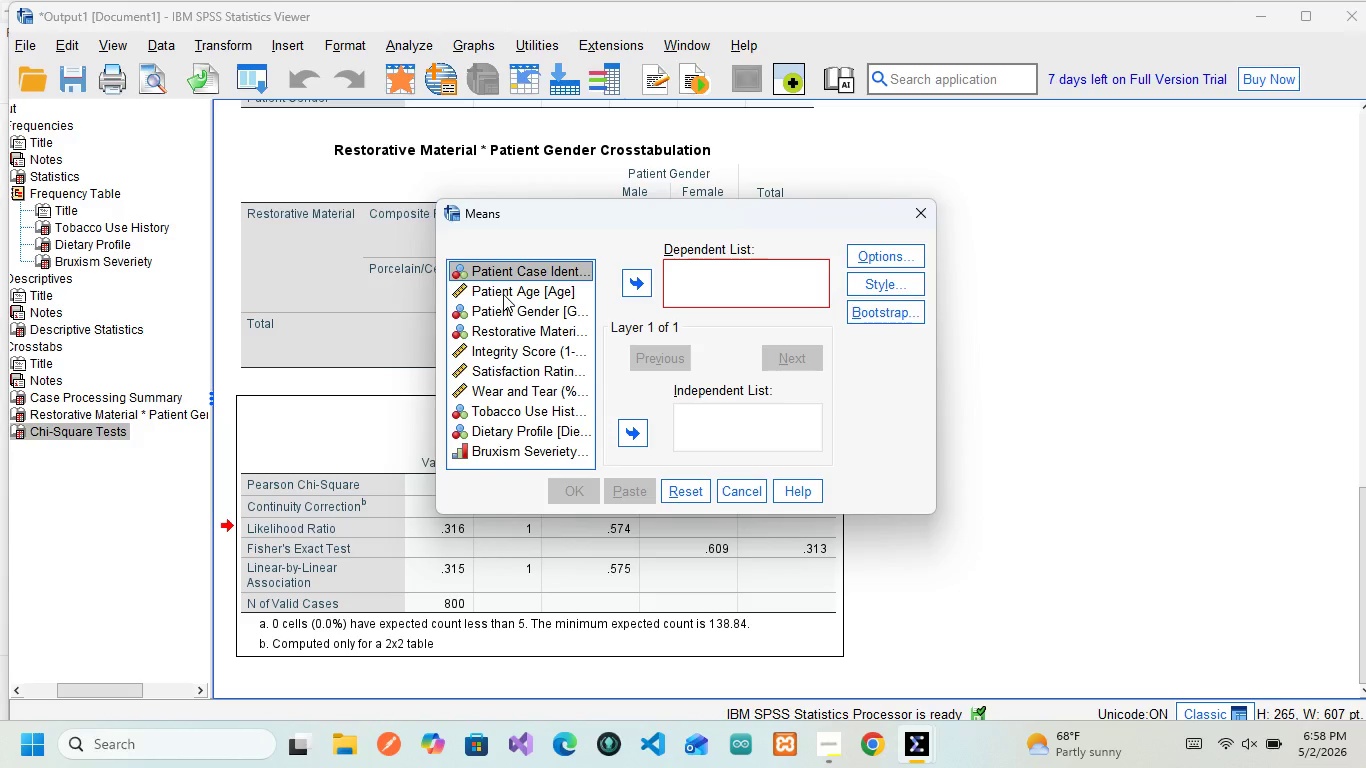 
left_click([509, 368])
 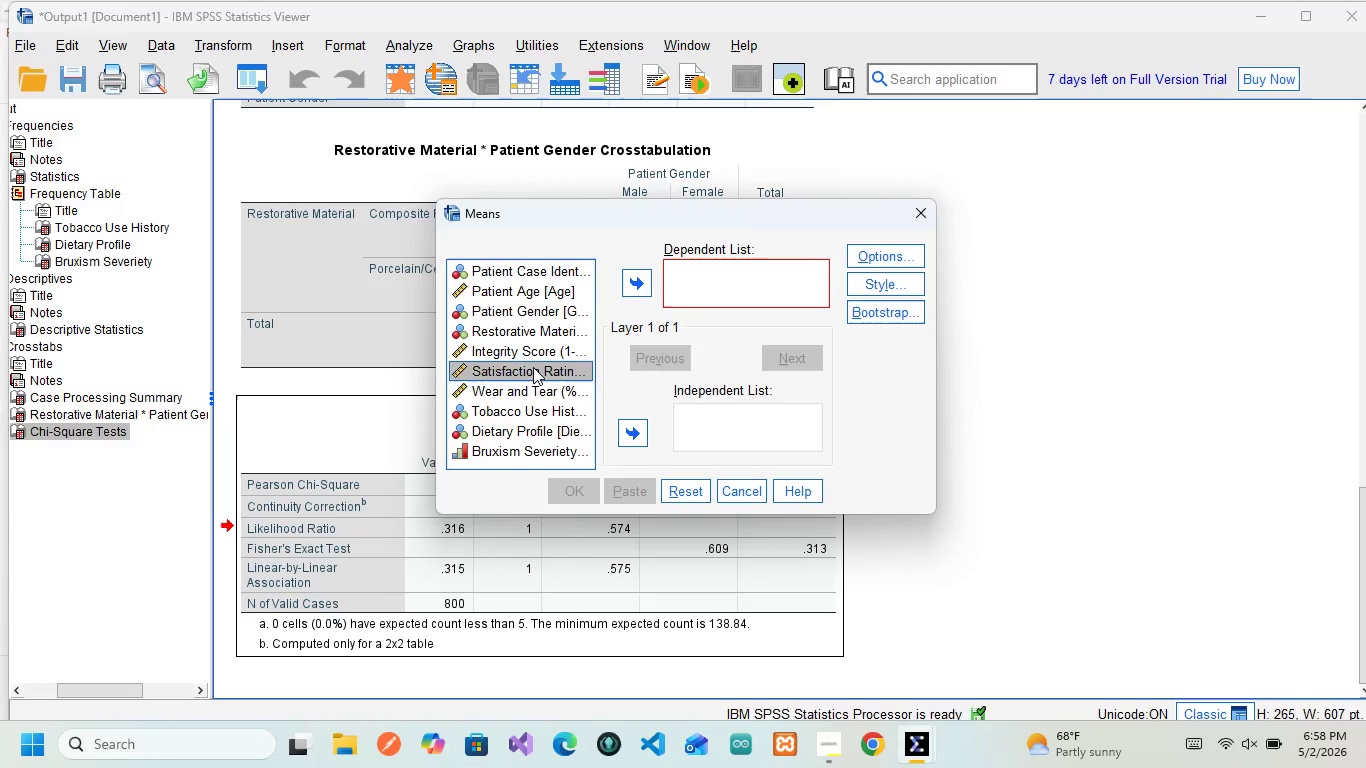 
wait(5.94)
 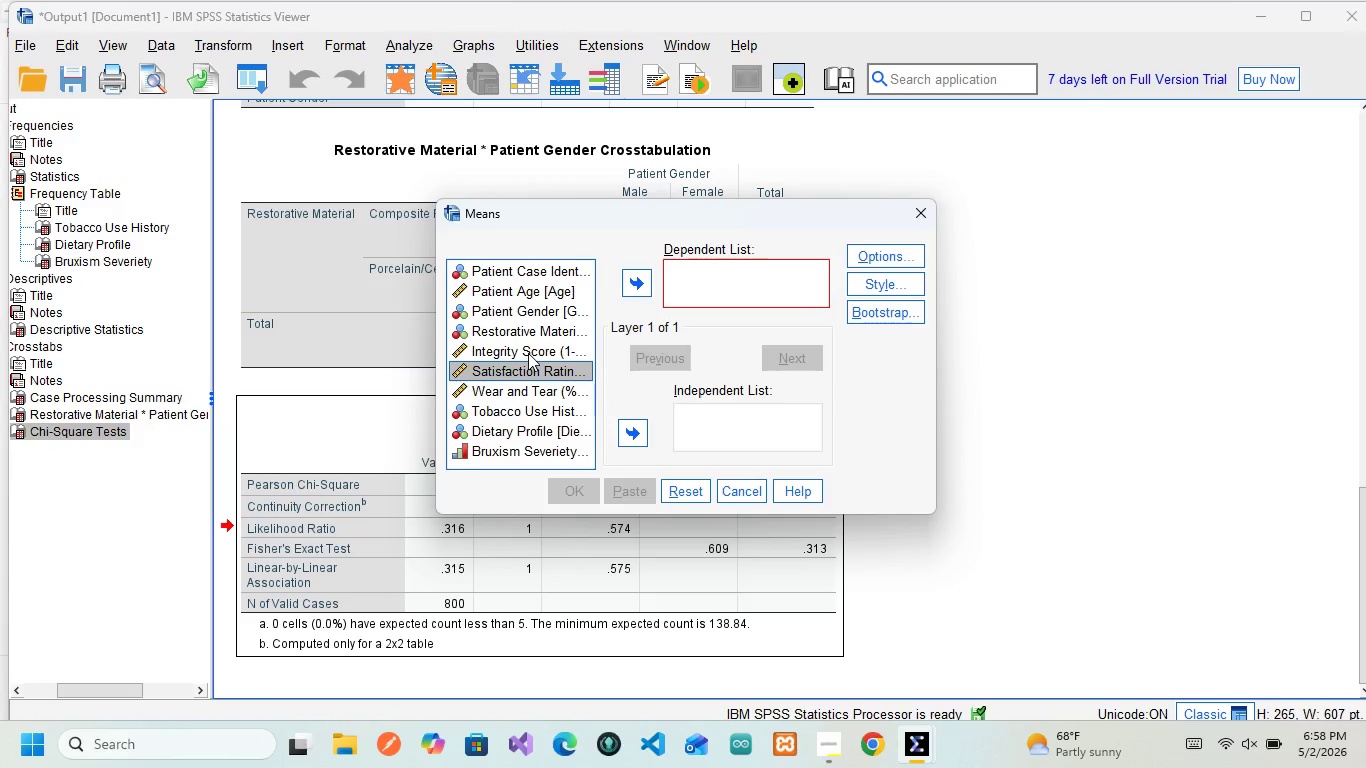 
left_click([638, 284])
 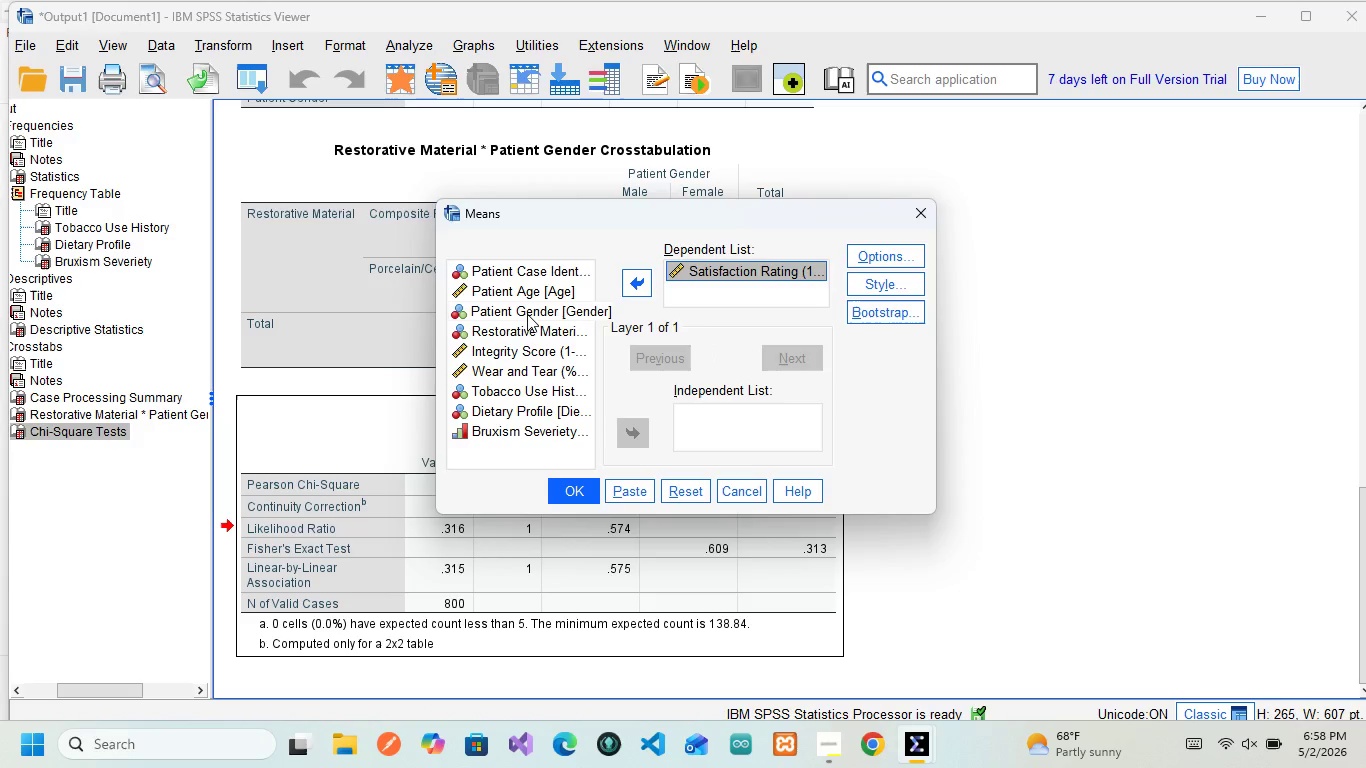 
left_click([524, 334])
 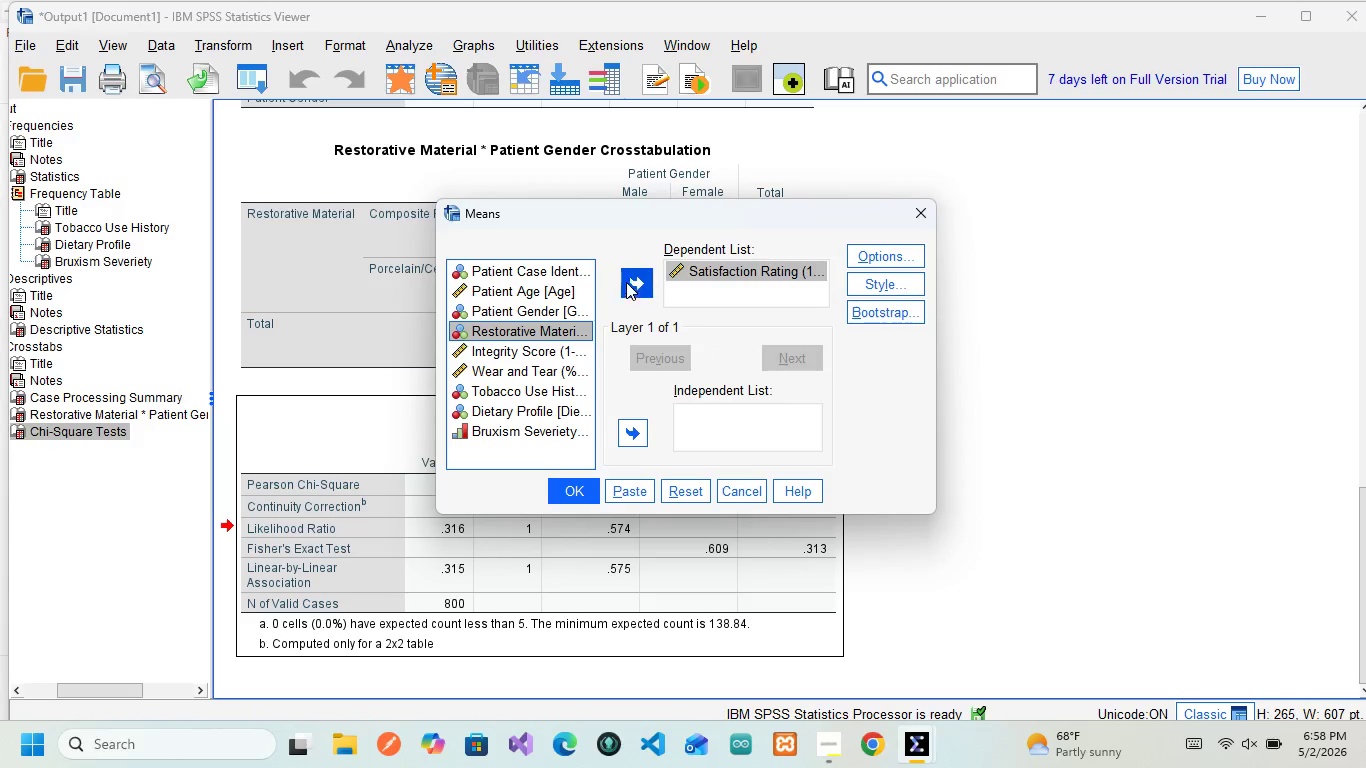 
left_click([628, 274])
 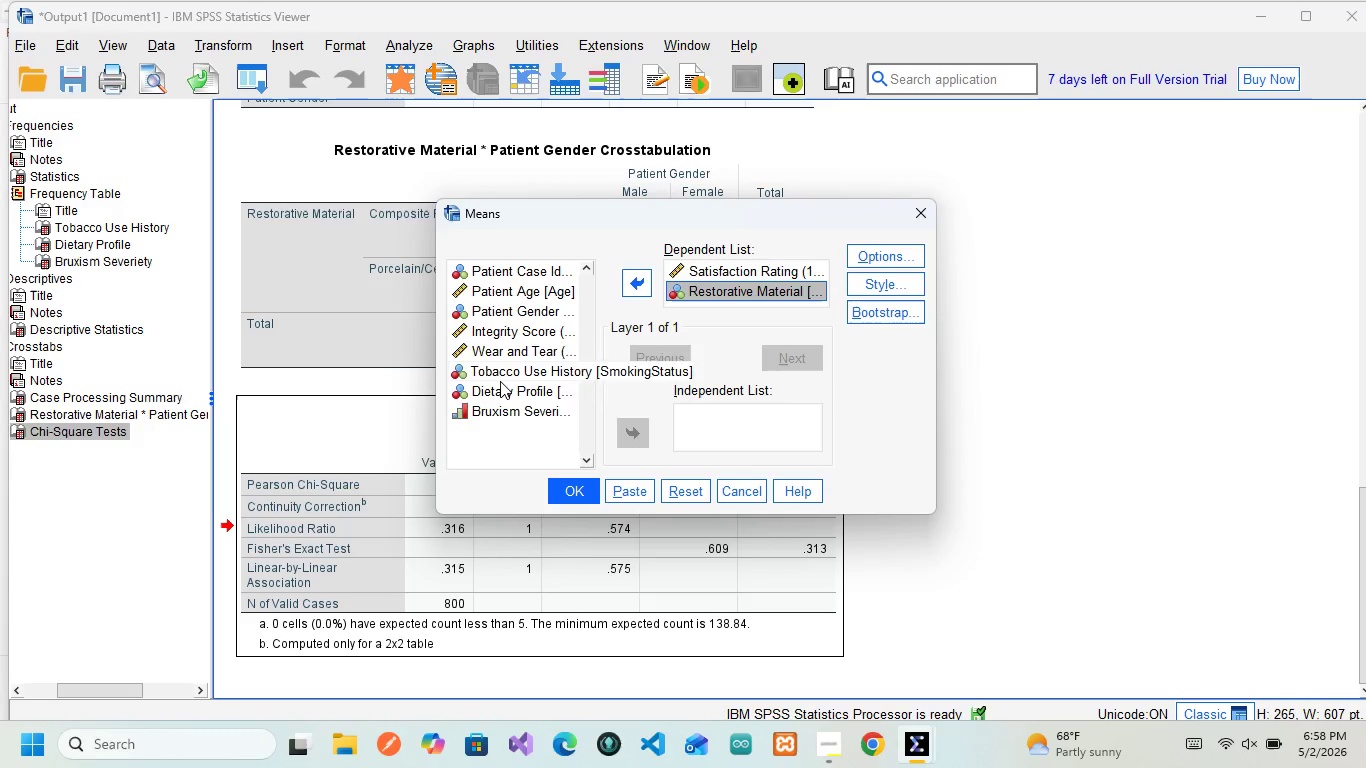 
wait(27.91)
 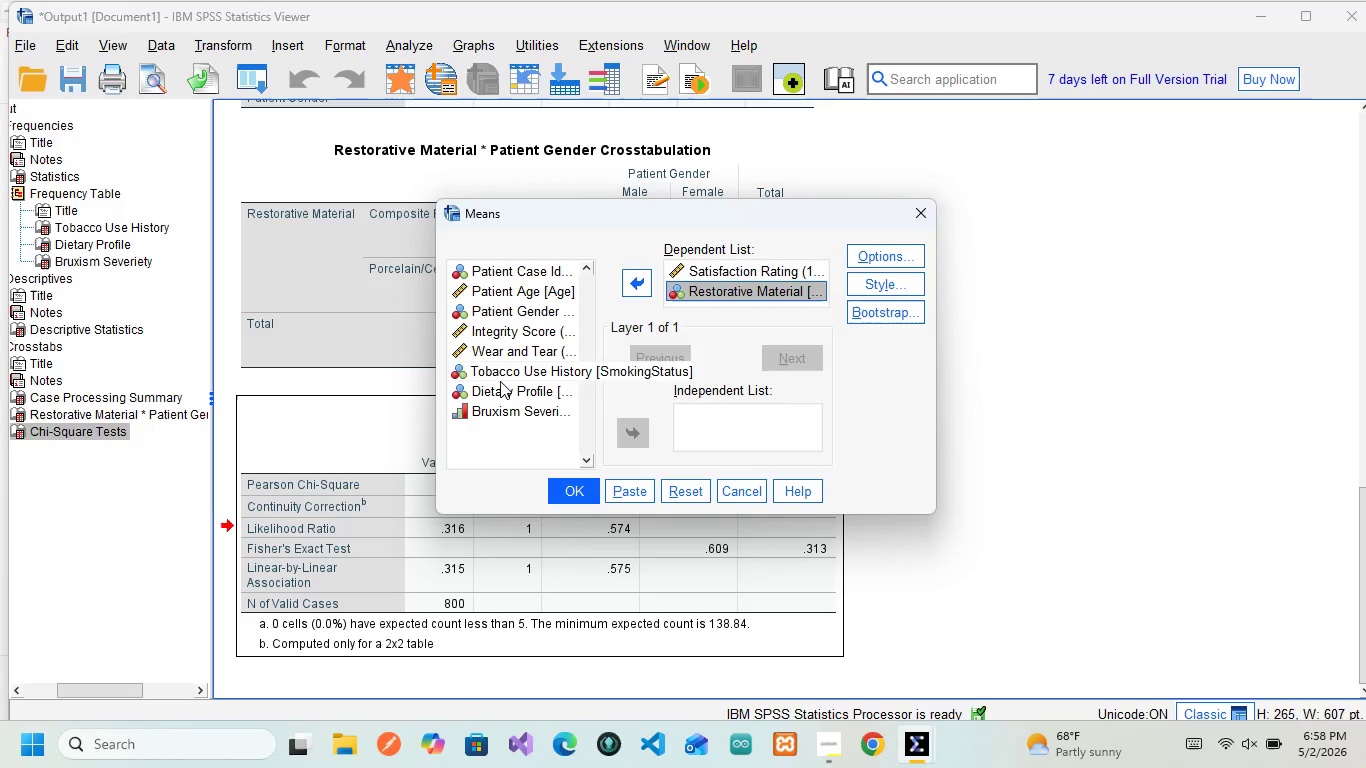 
left_click([736, 286])
 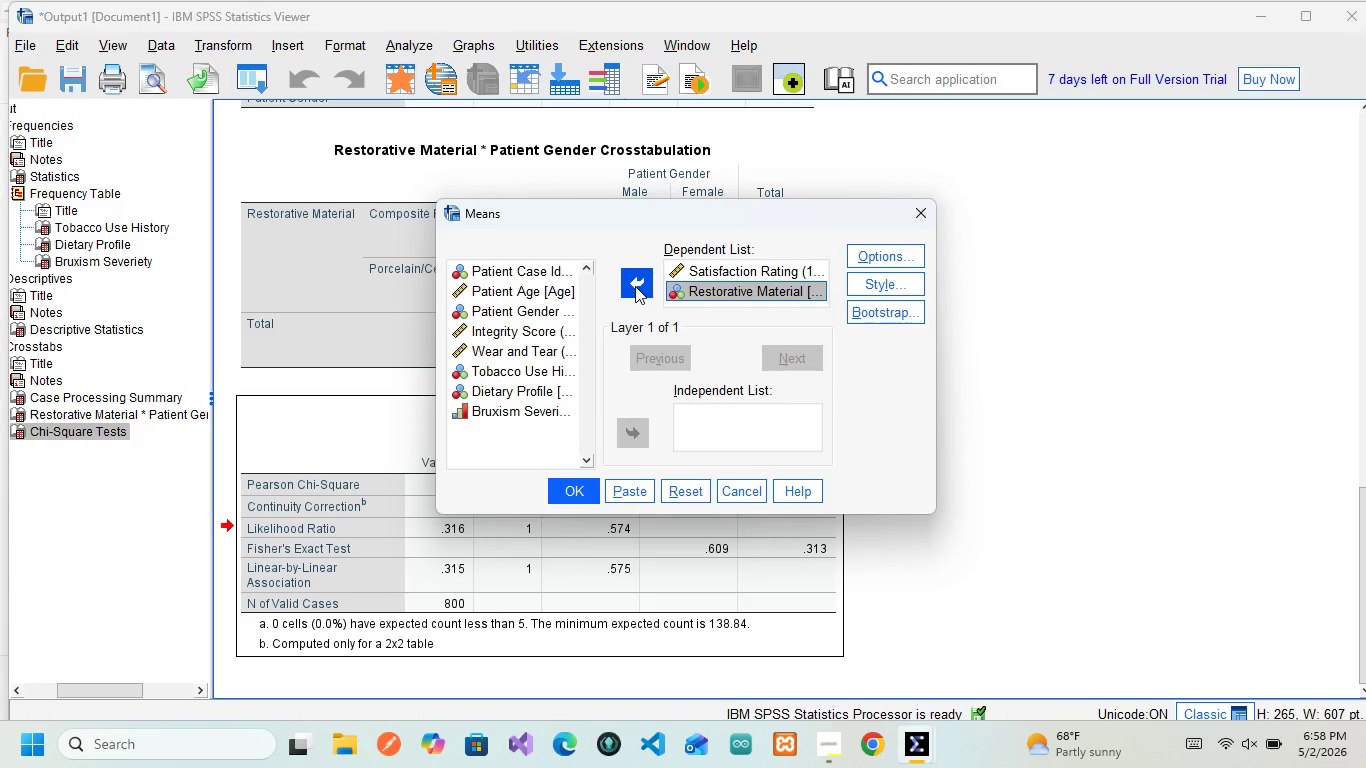 
left_click([635, 286])
 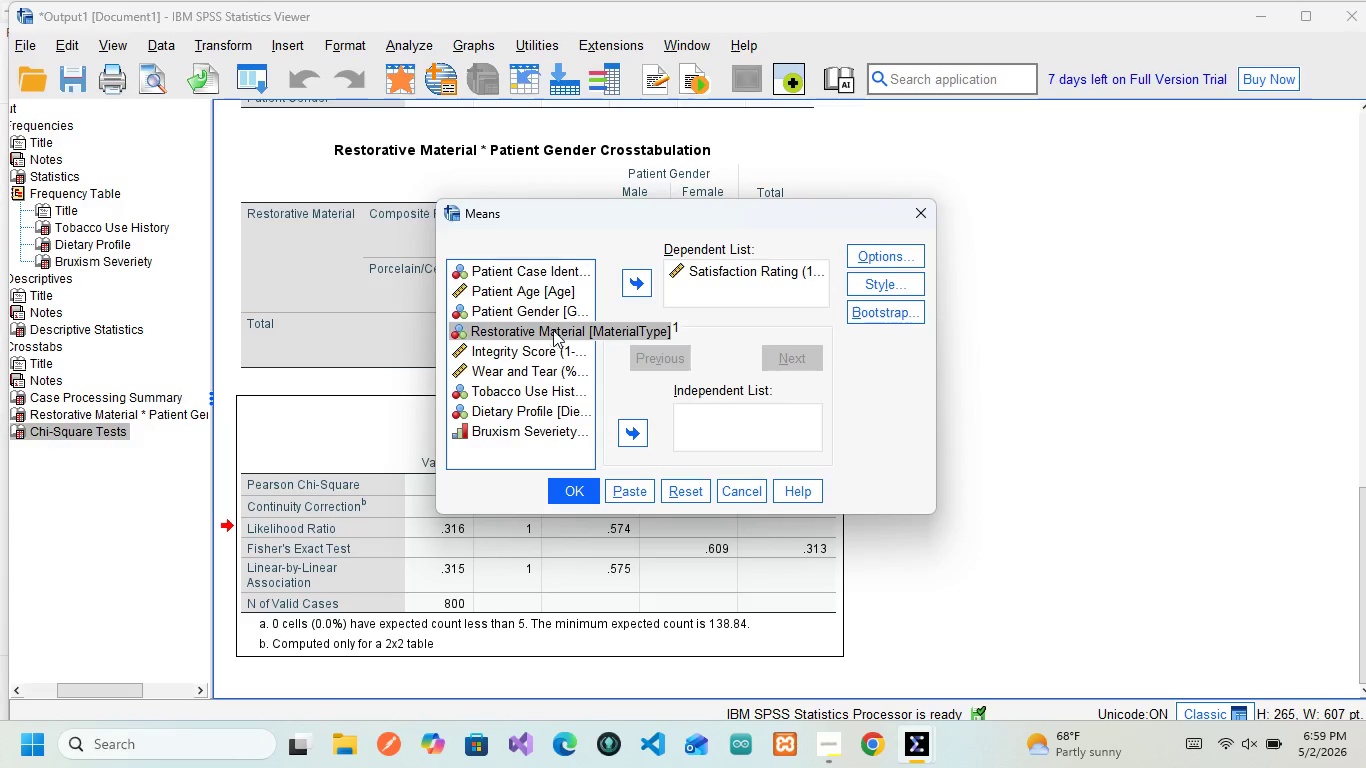 
left_click([635, 423])
 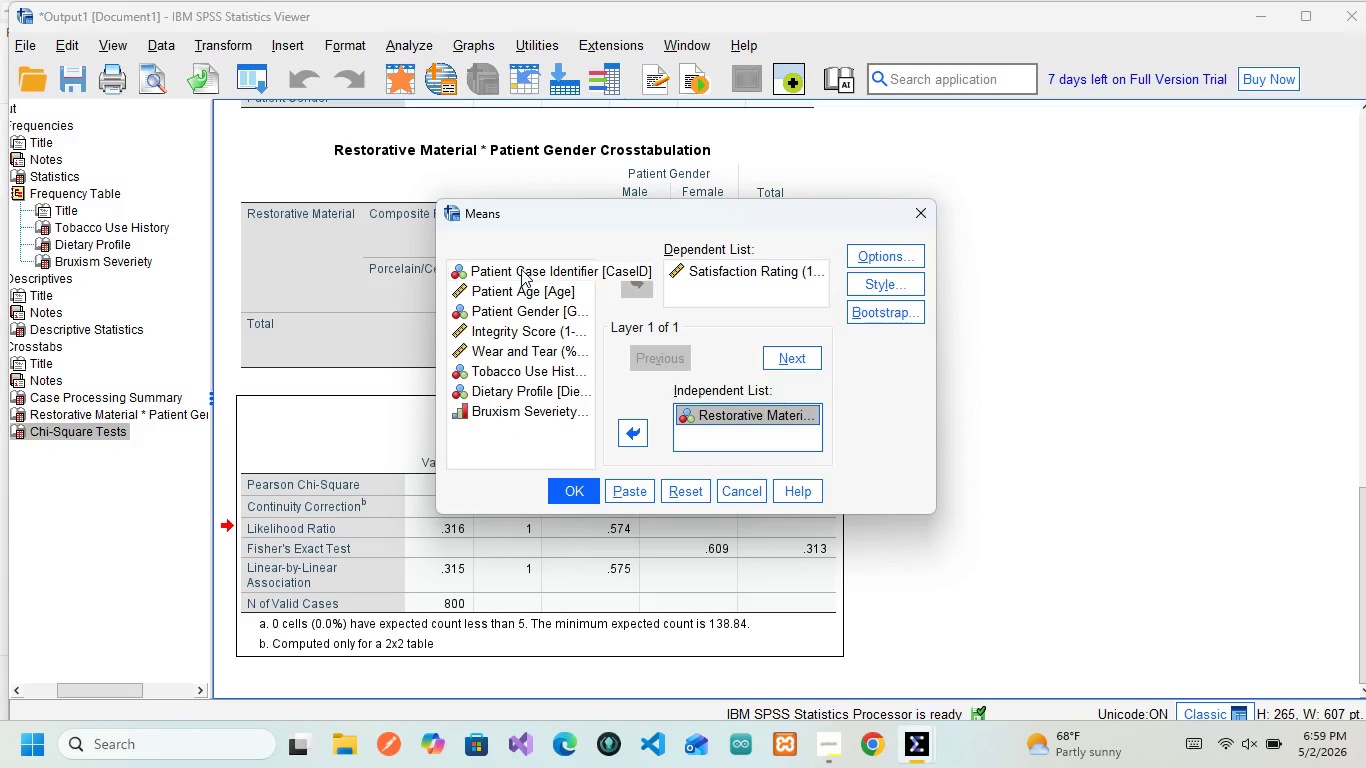 
wait(5.25)
 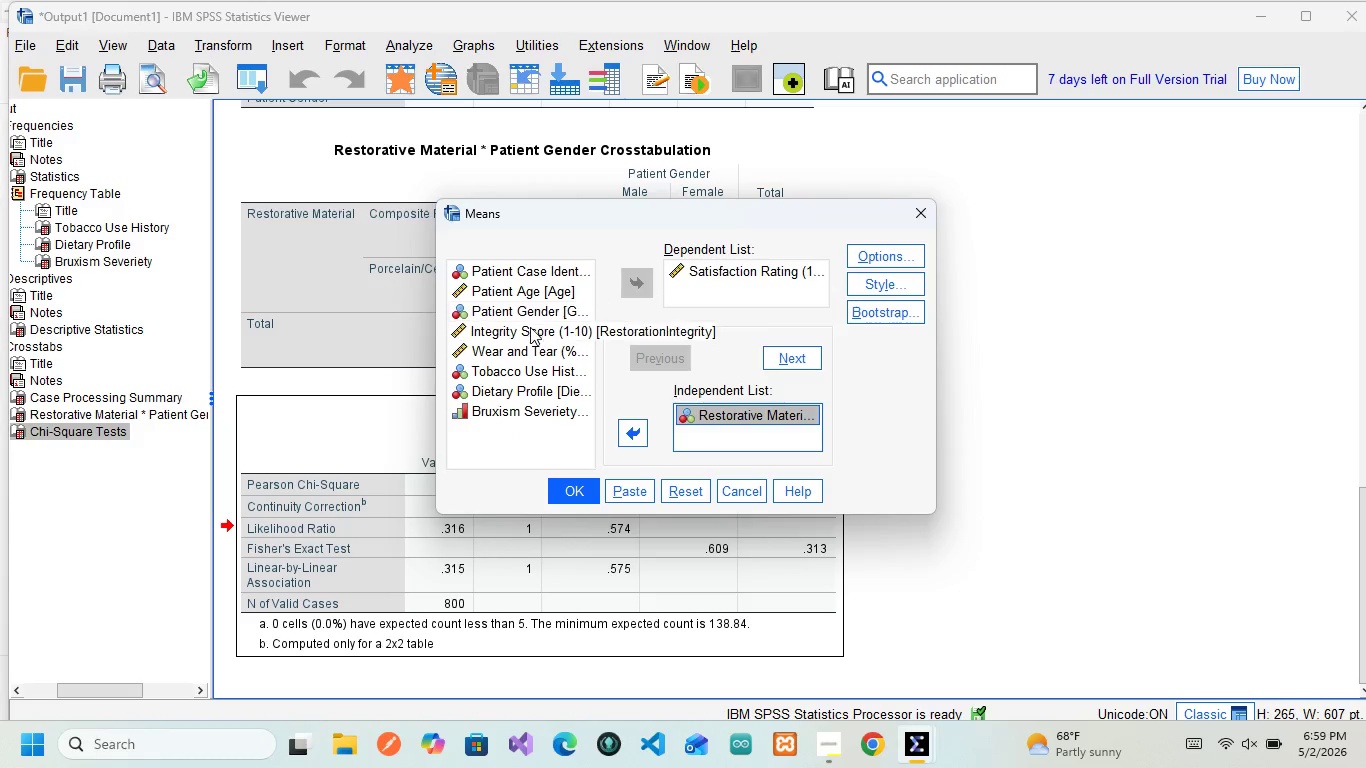 
left_click([517, 325])
 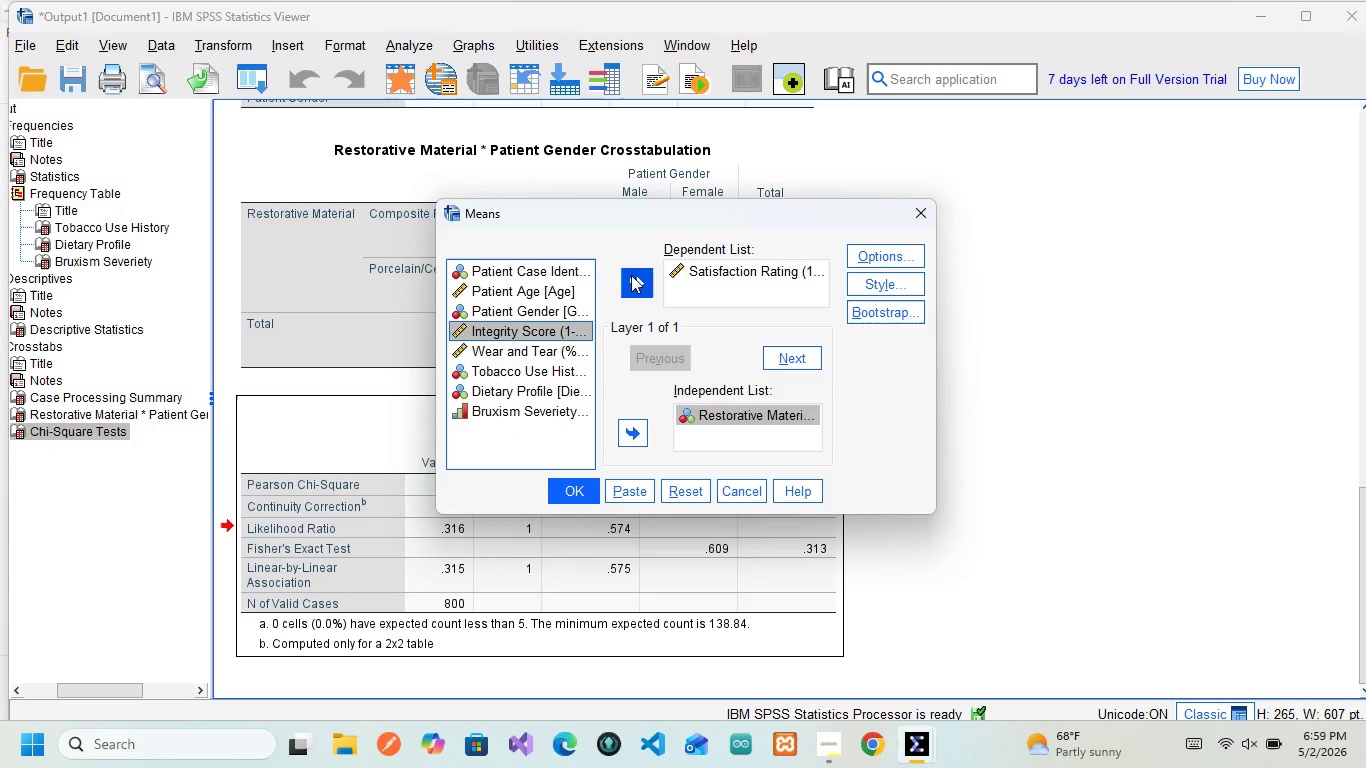 
left_click([631, 275])
 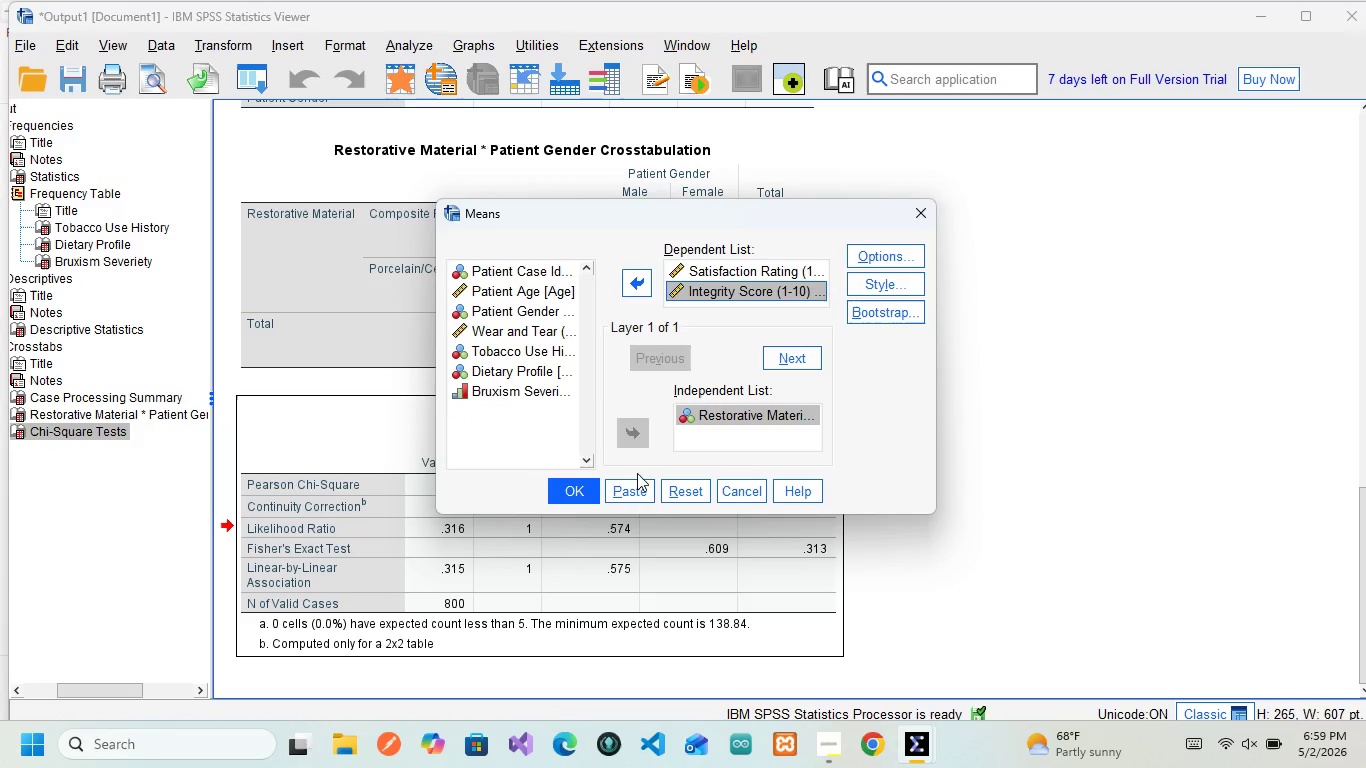 
wait(14.91)
 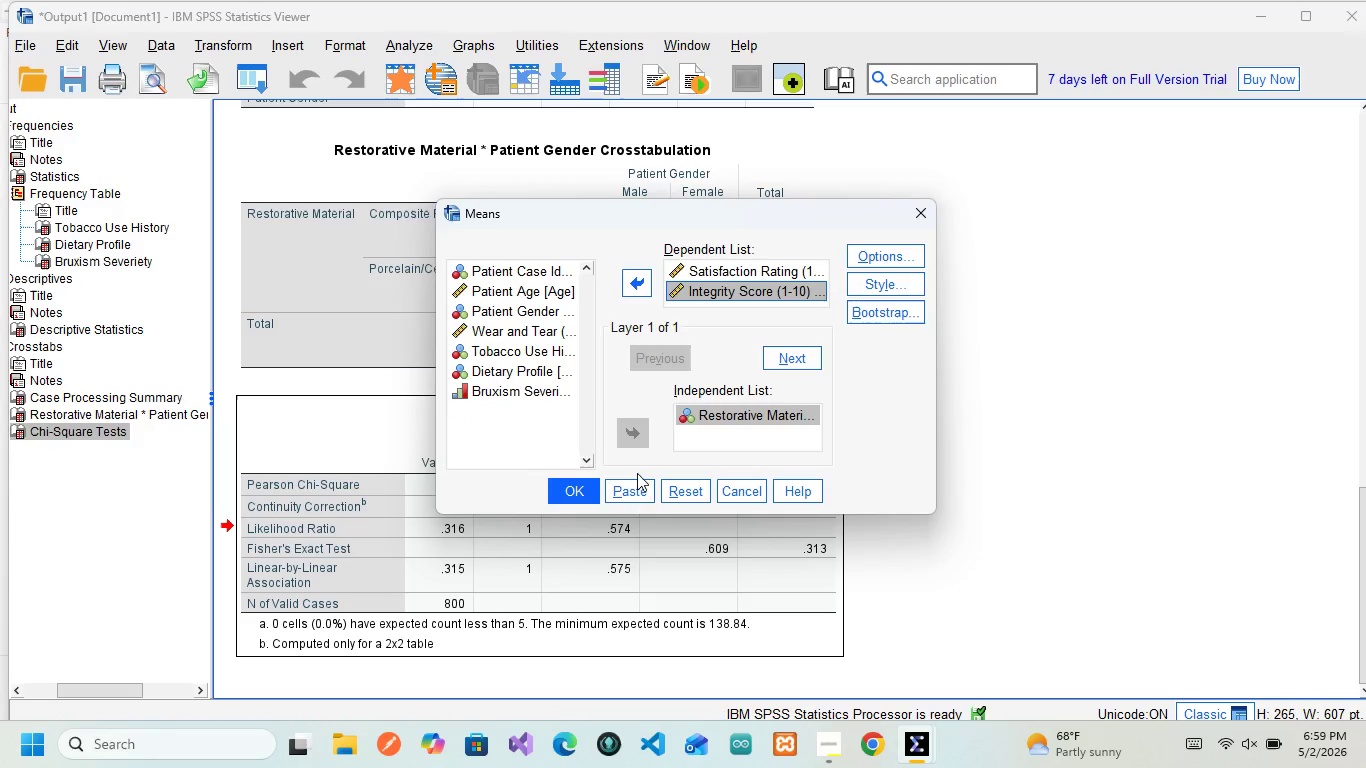 
left_click([630, 489])
 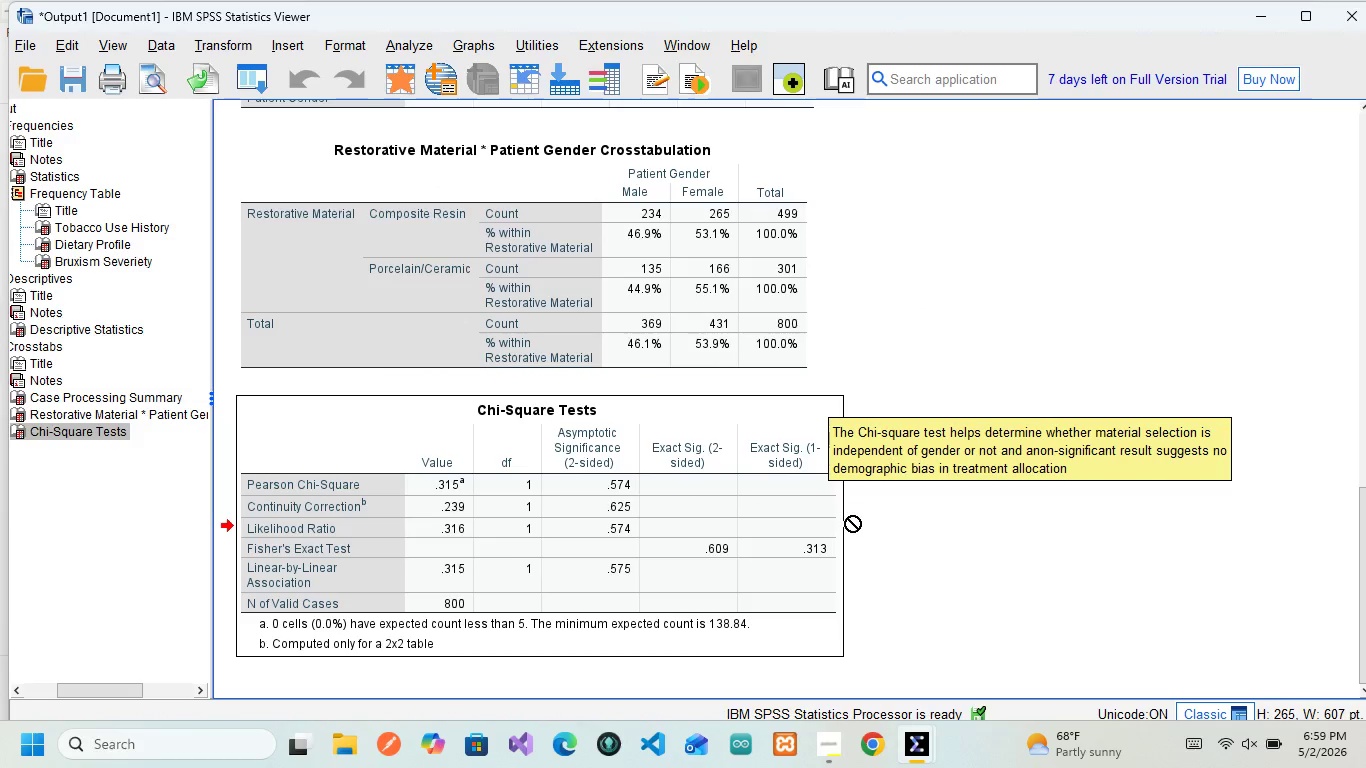 
mouse_move([921, 717])
 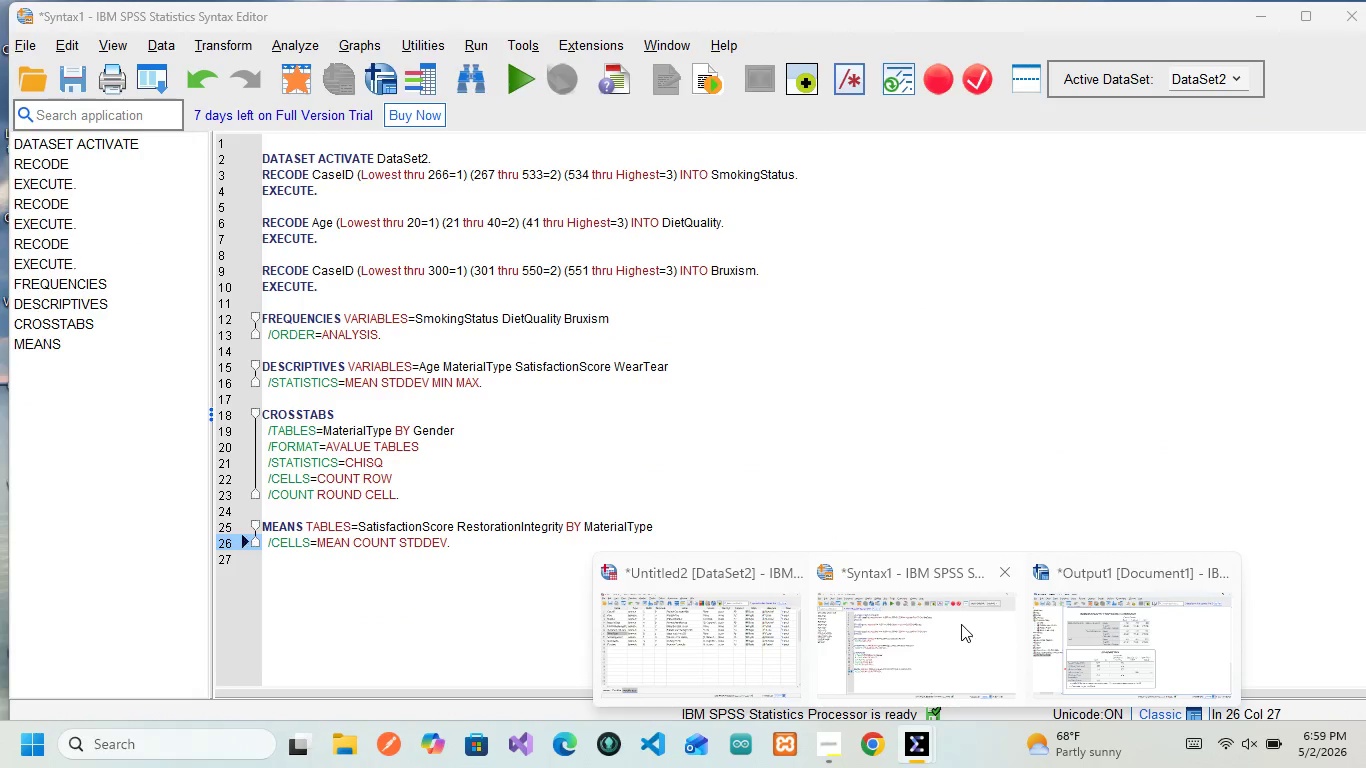 
left_click([961, 624])
 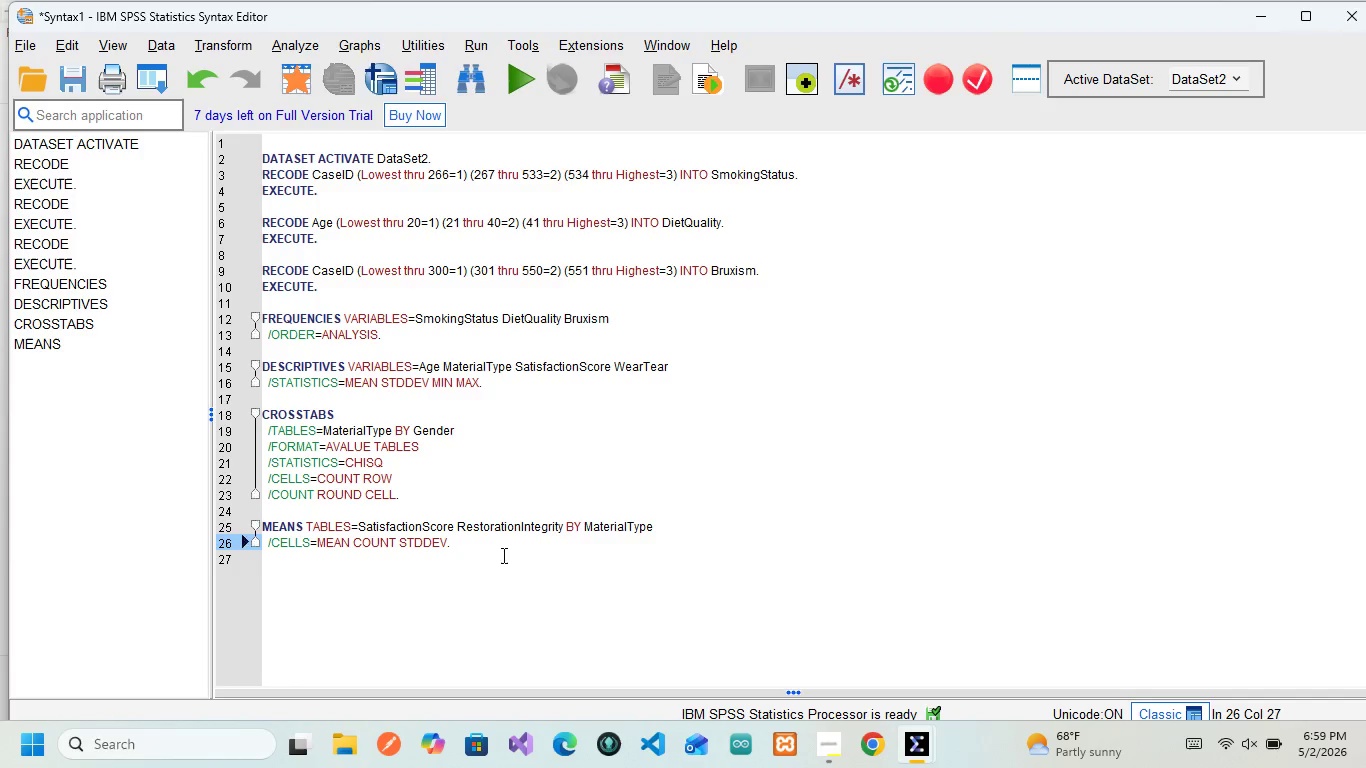 
left_click_drag(start_coordinate=[485, 549], to_coordinate=[246, 528])
 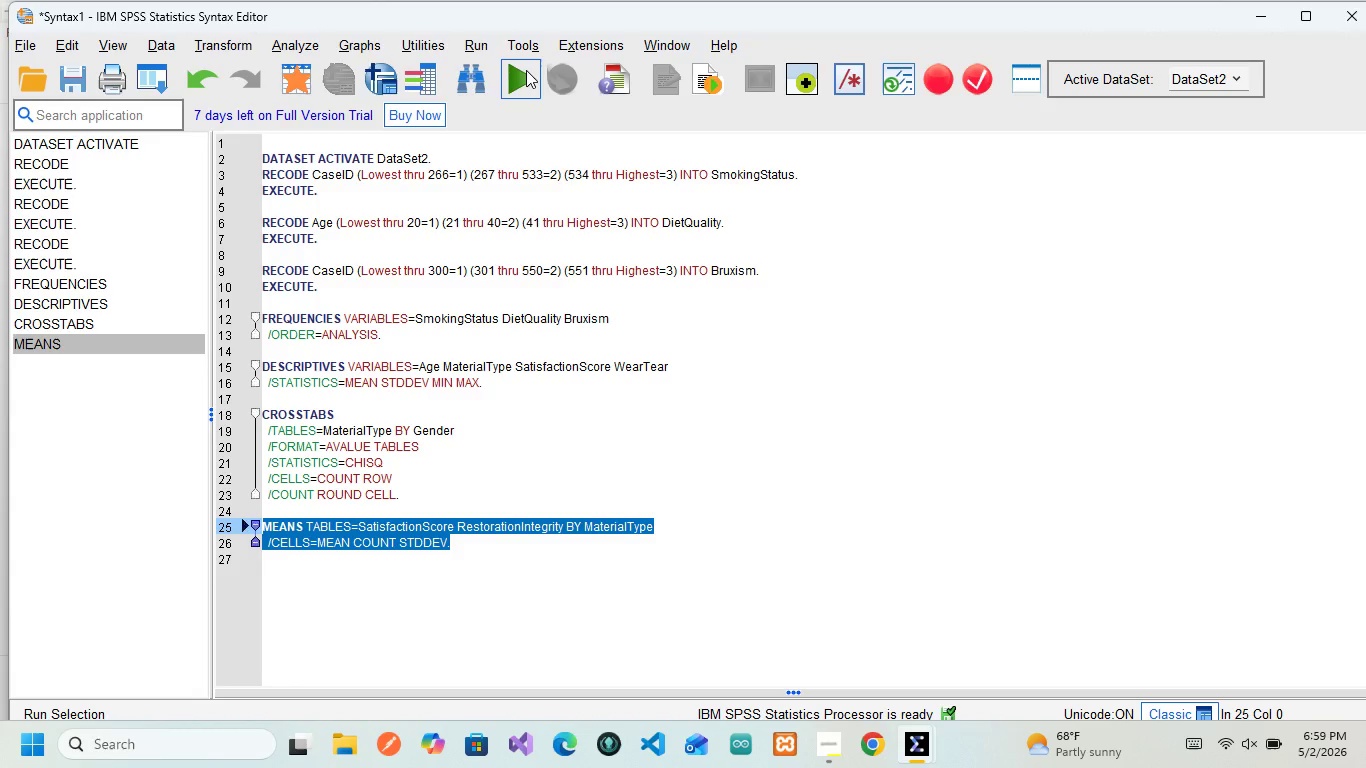 
left_click([526, 70])
 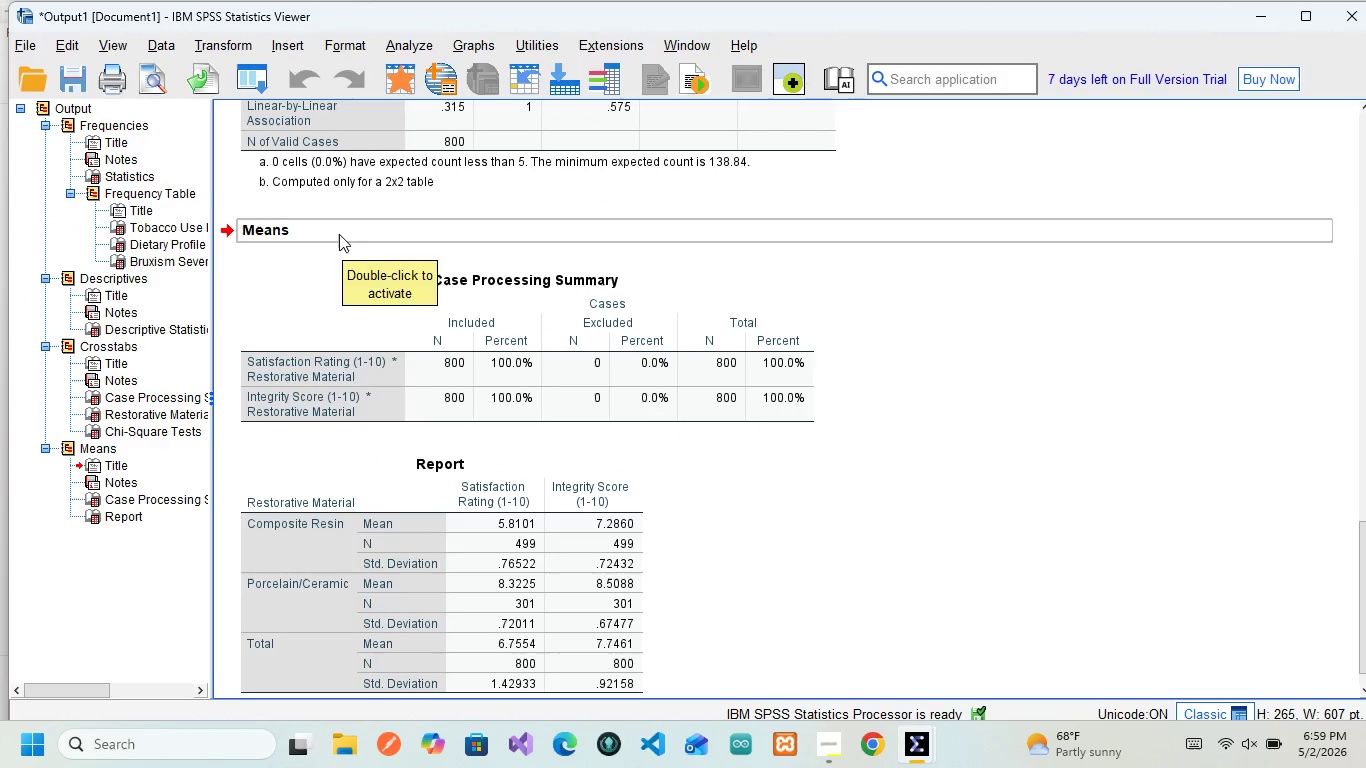 
scroll: coordinate [339, 234], scroll_direction: down, amount: 2.0
 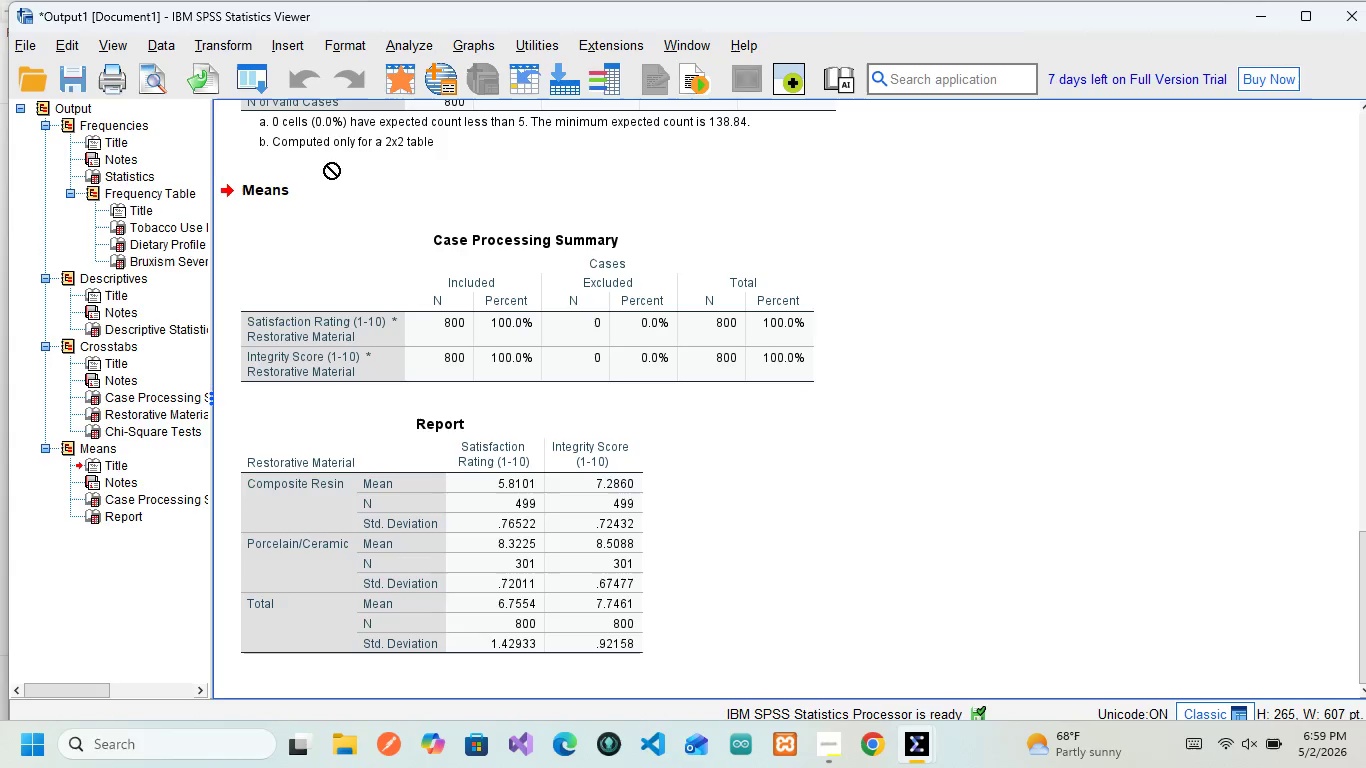 
left_click([280, 180])
 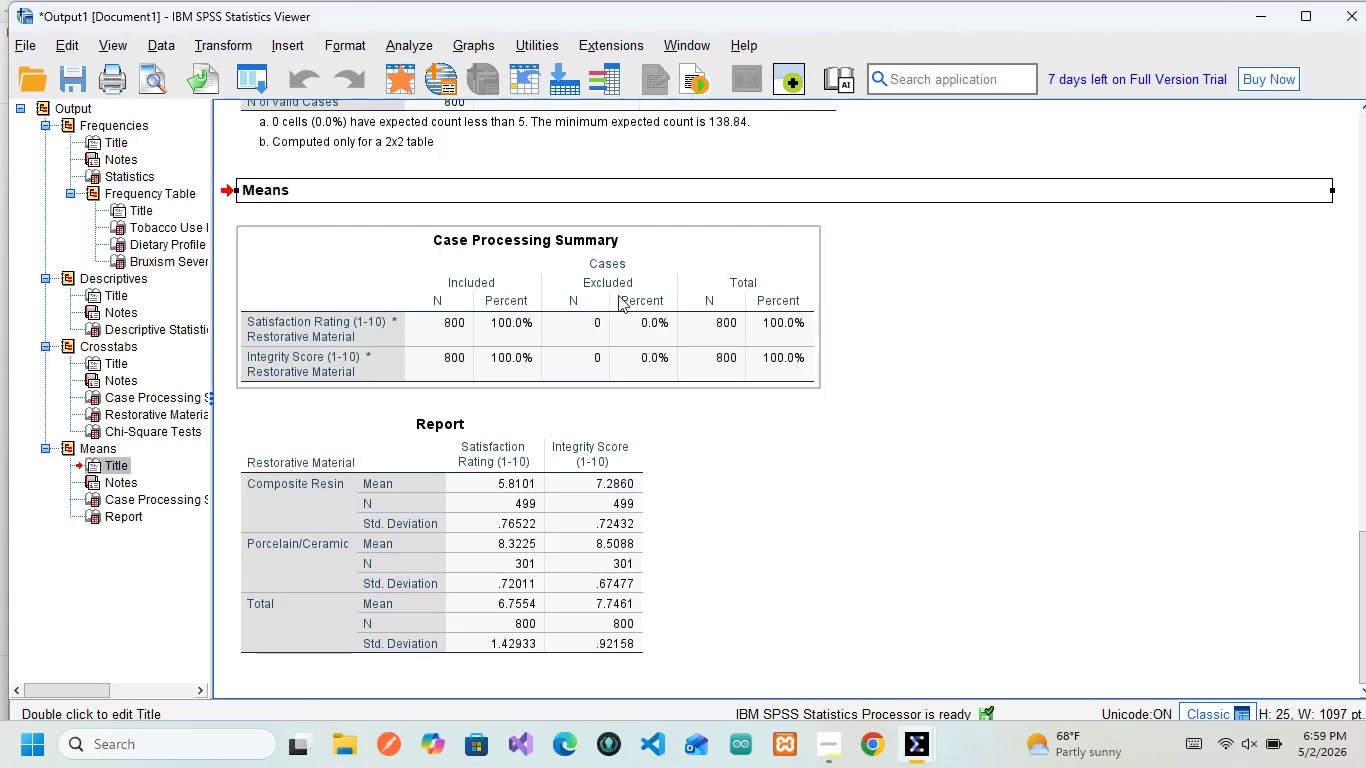 
left_click([496, 259])
 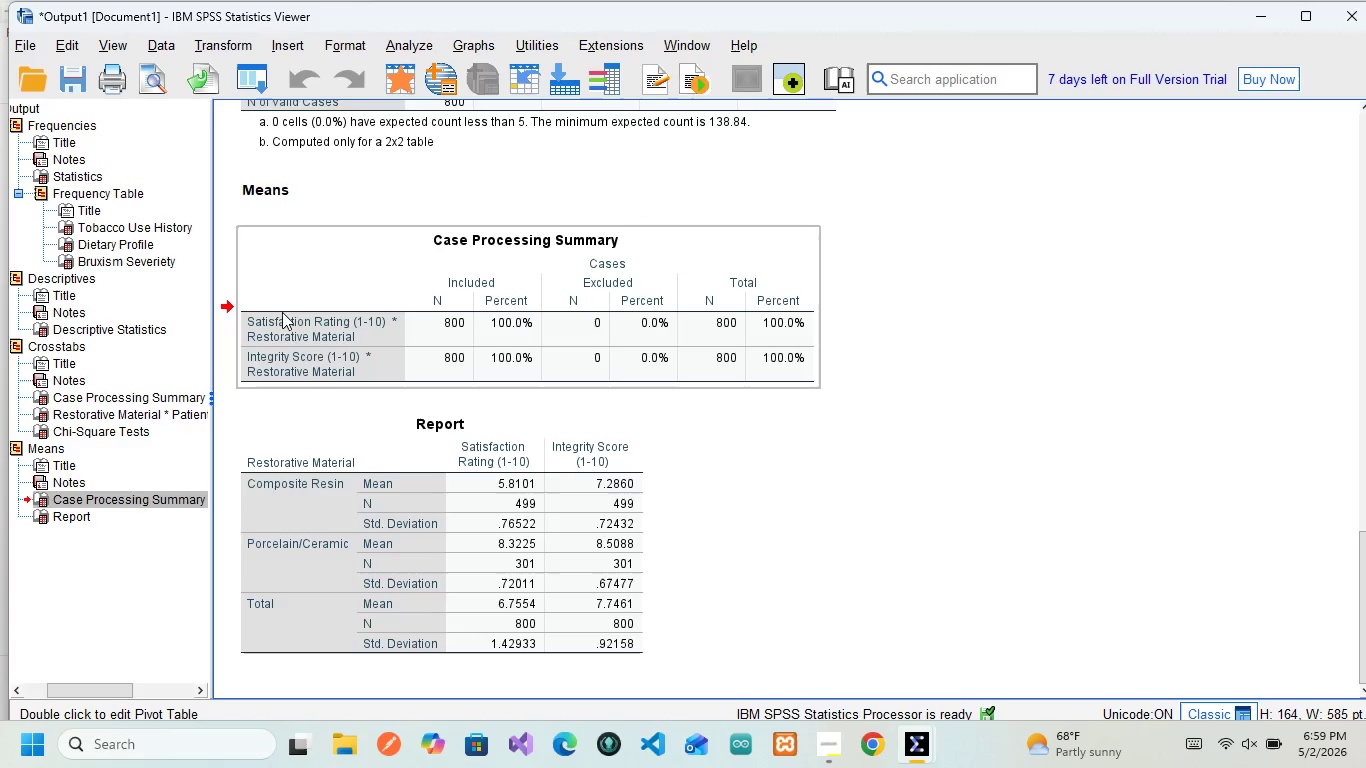 
left_click([300, 337])
 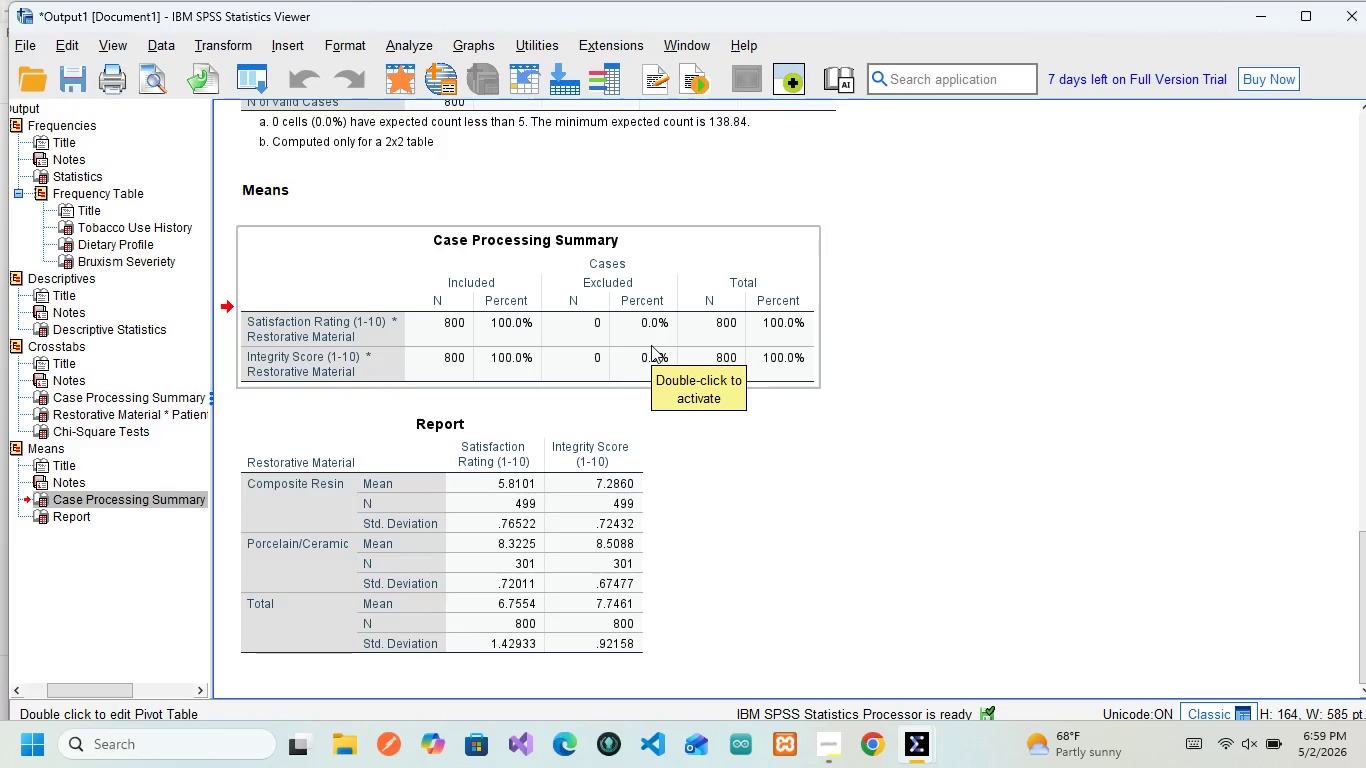 
wait(6.41)
 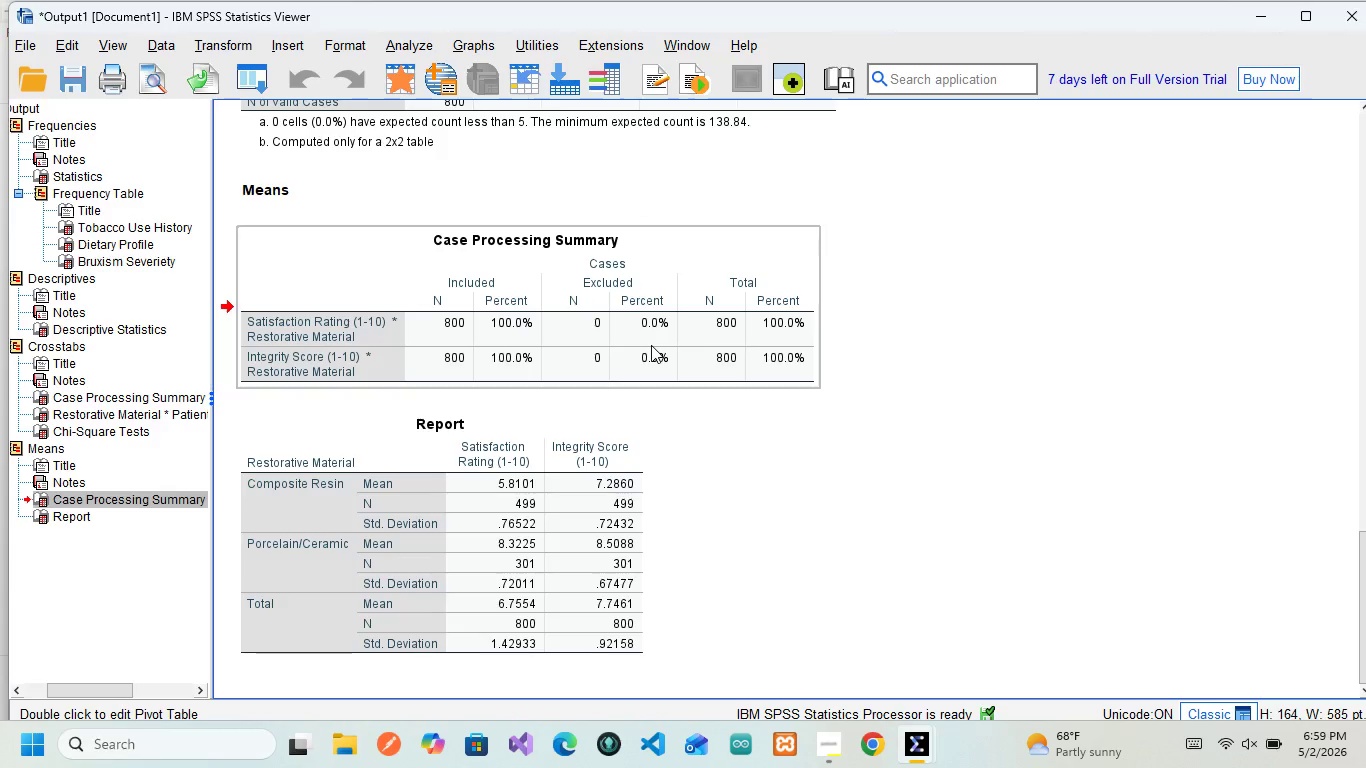 
left_click([651, 345])
 